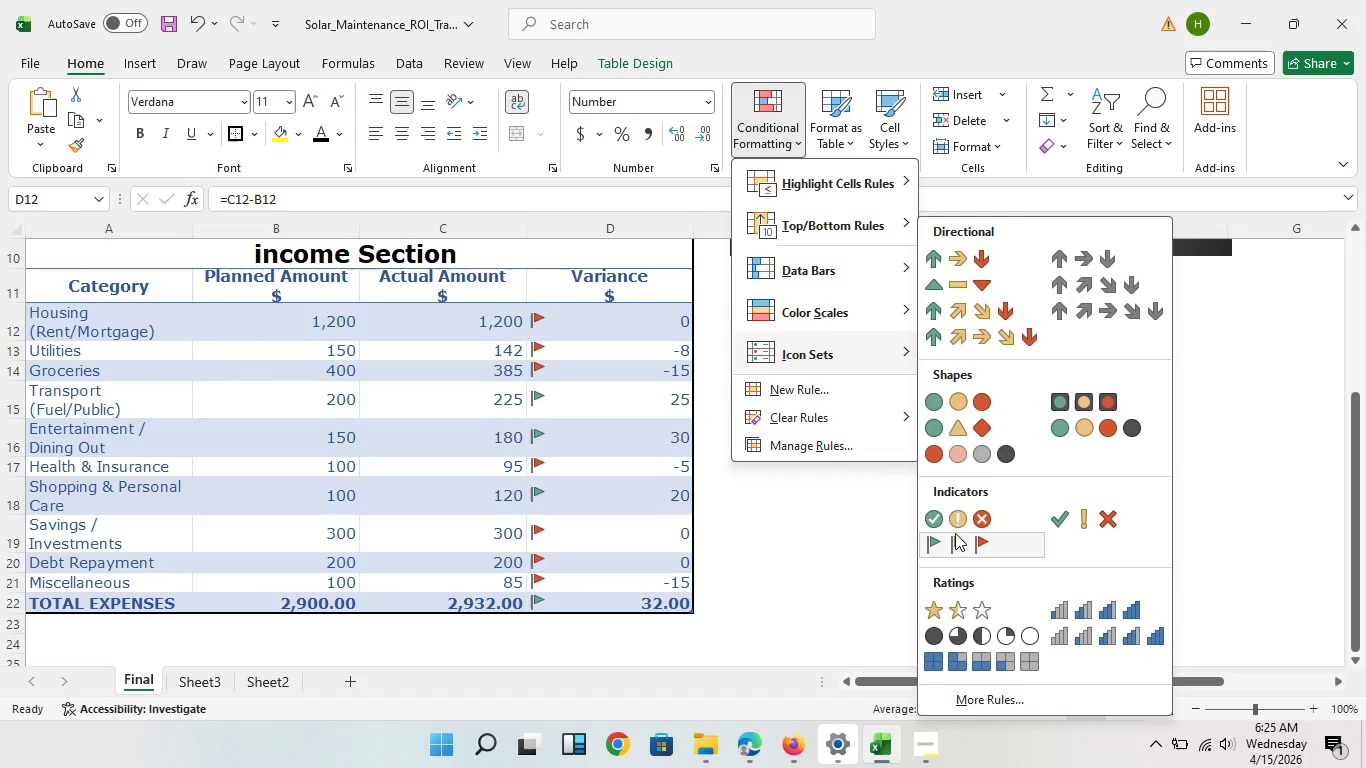 
left_click([955, 533])
 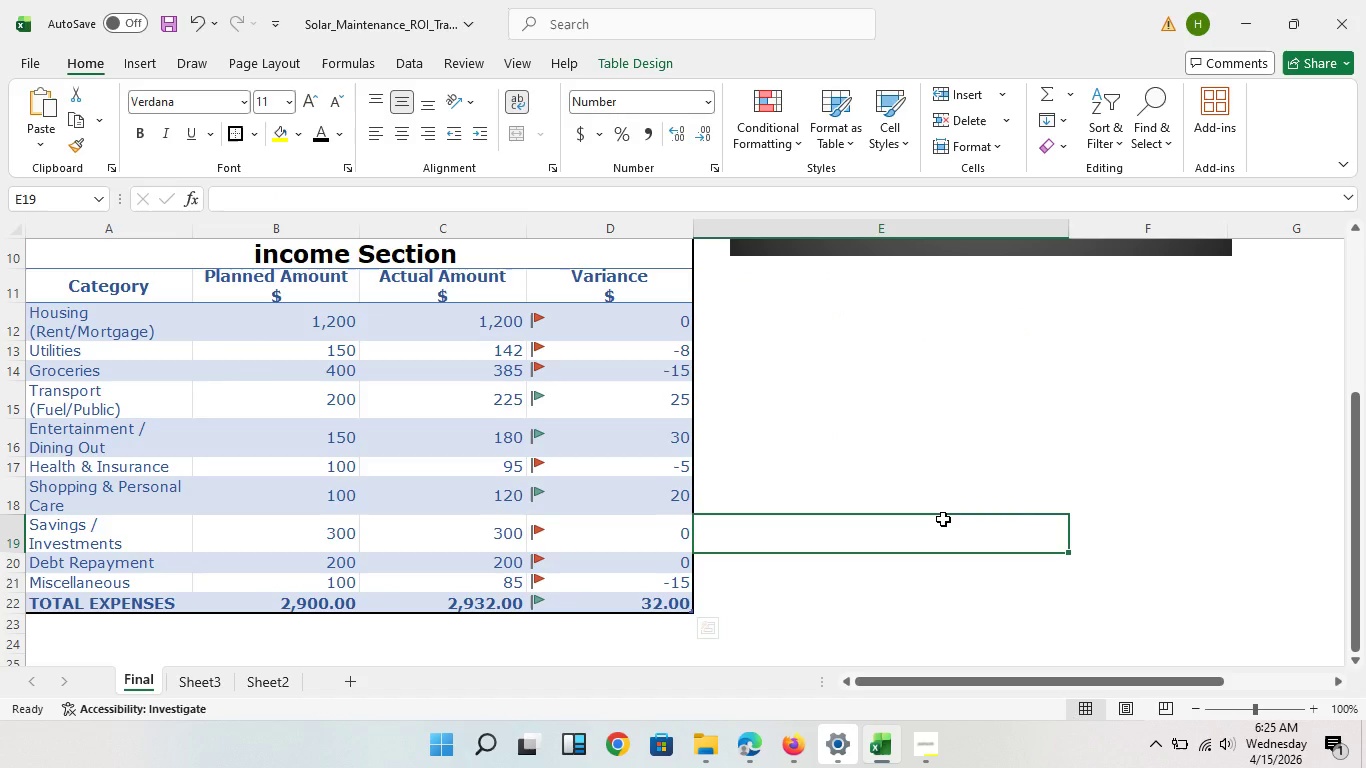 
left_click([943, 519])
 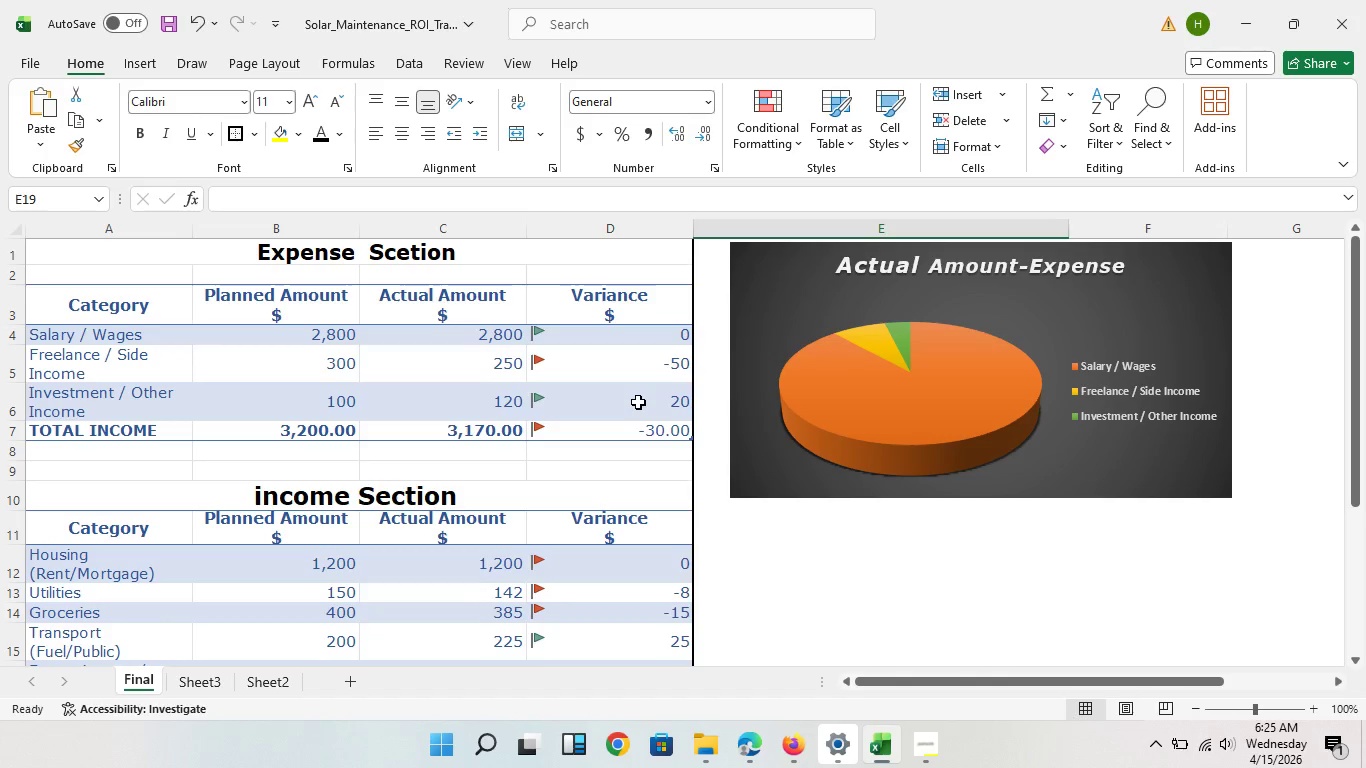 
scroll: coordinate [638, 402], scroll_direction: up, amount: 6.0
 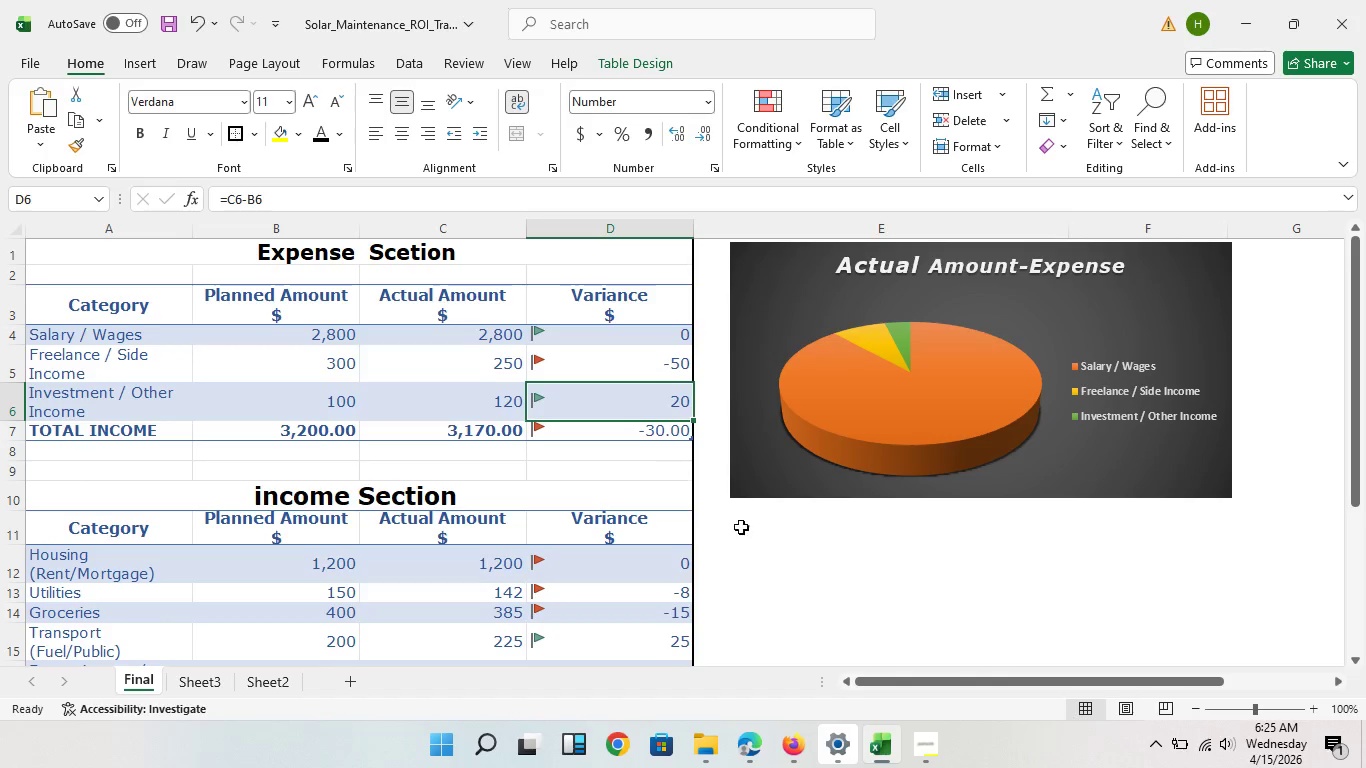 
left_click([632, 393])
 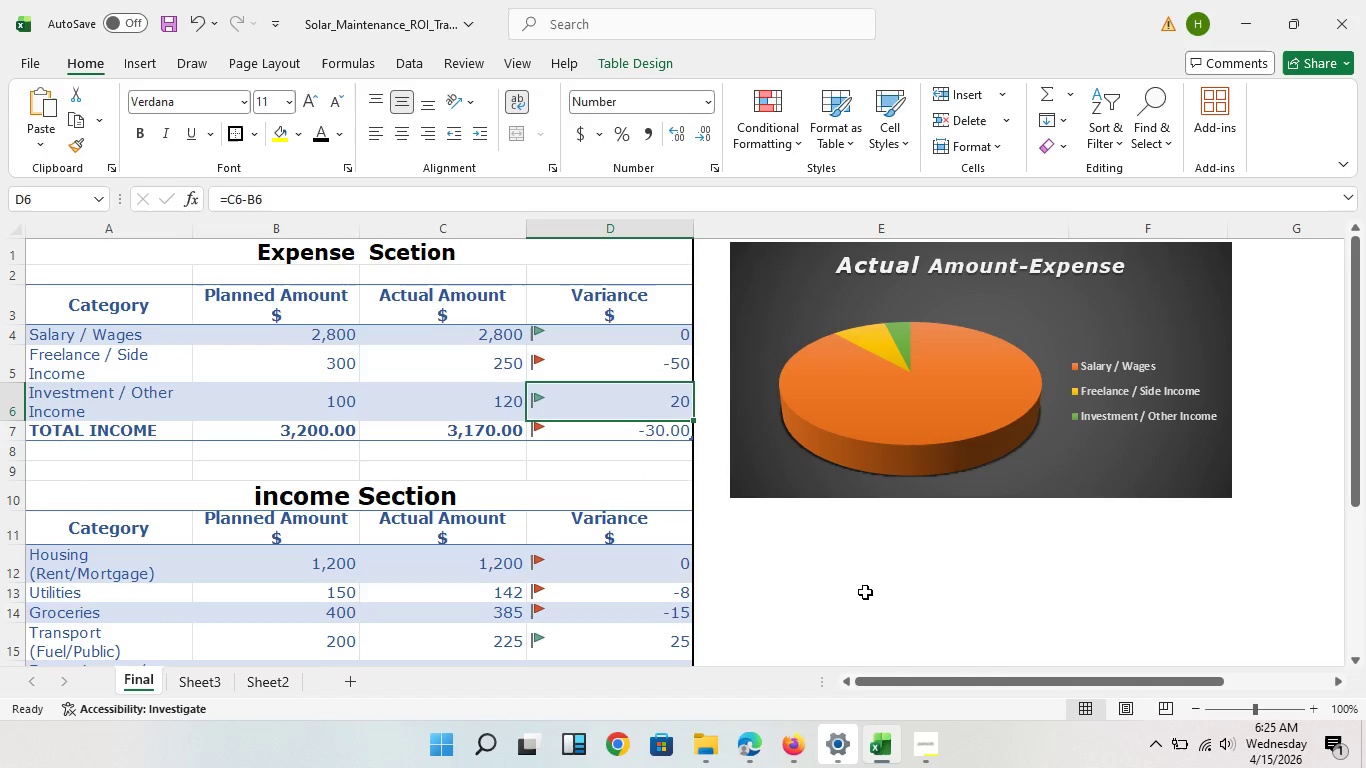 
scroll: coordinate [784, 540], scroll_direction: up, amount: 4.0
 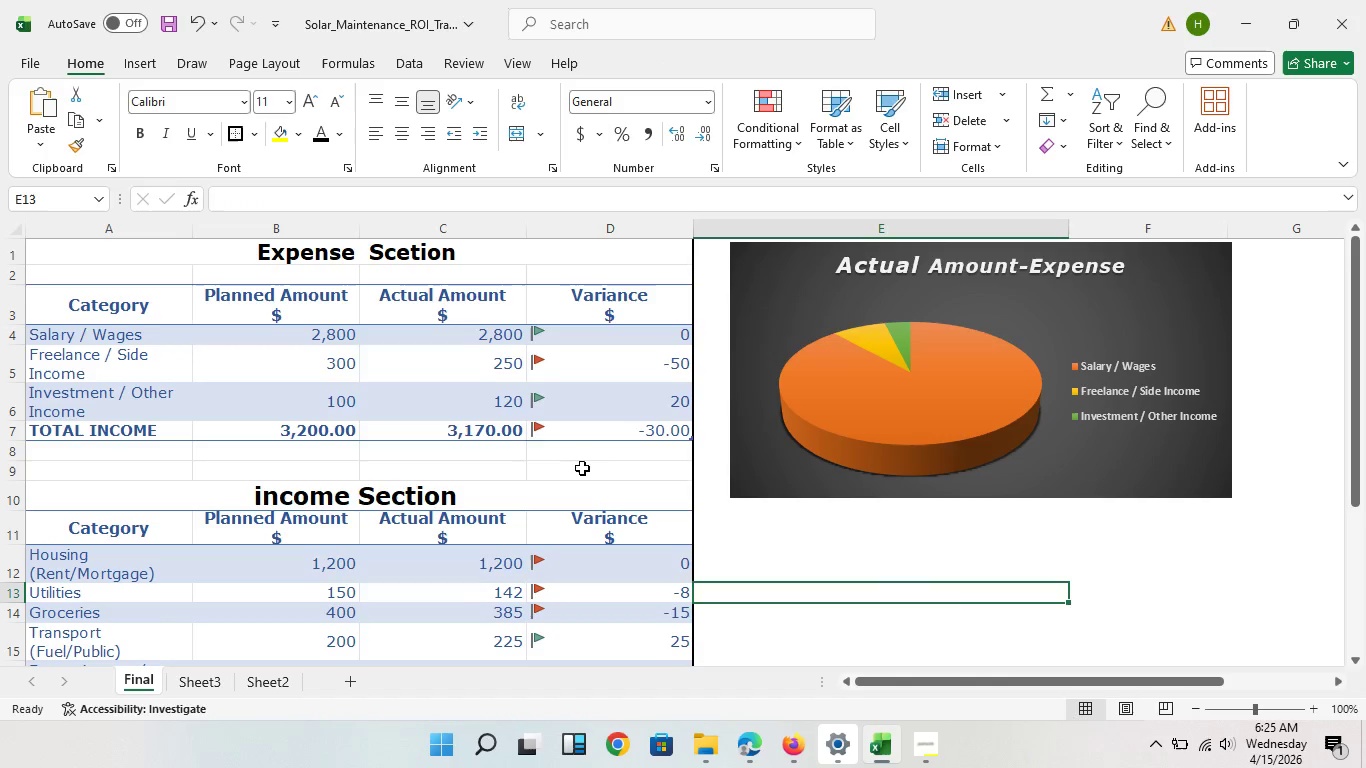 
left_click([904, 599])
 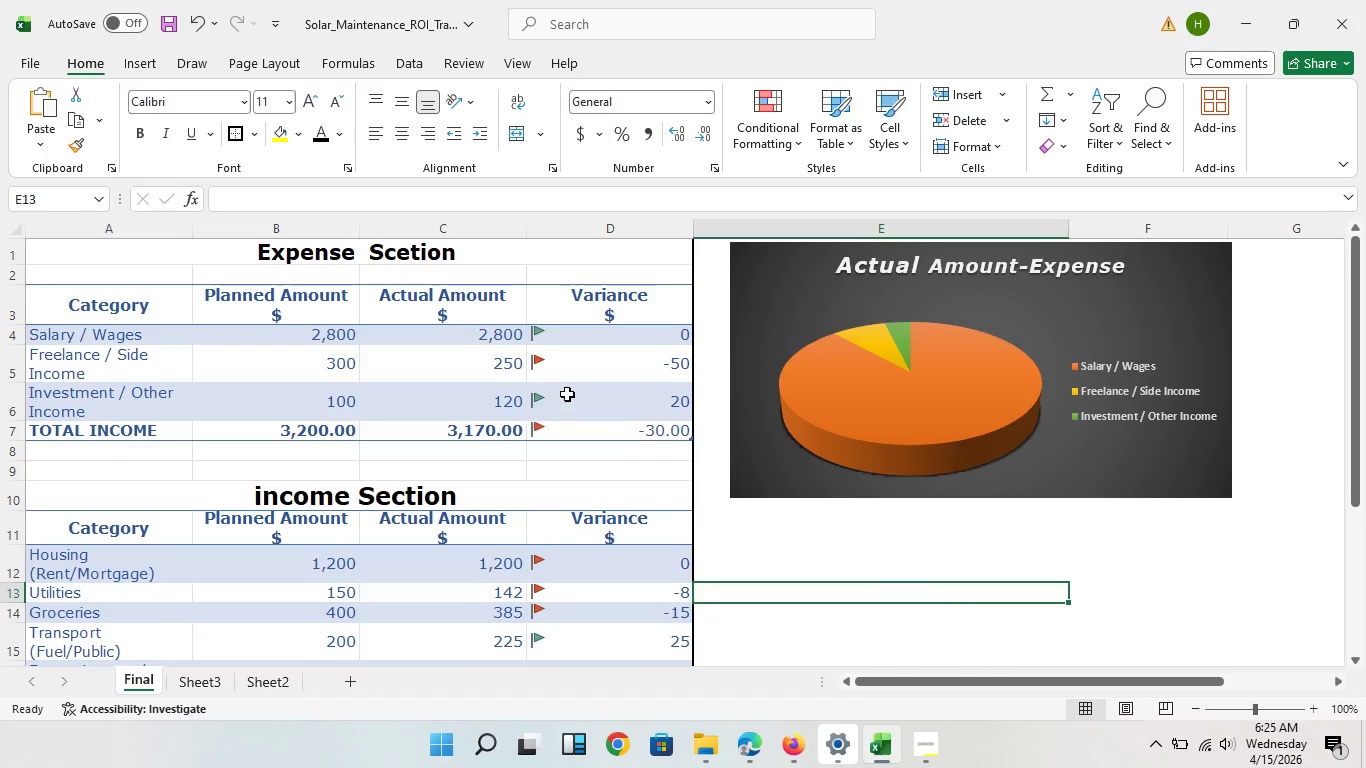 
scroll: coordinate [574, 394], scroll_direction: up, amount: 5.0
 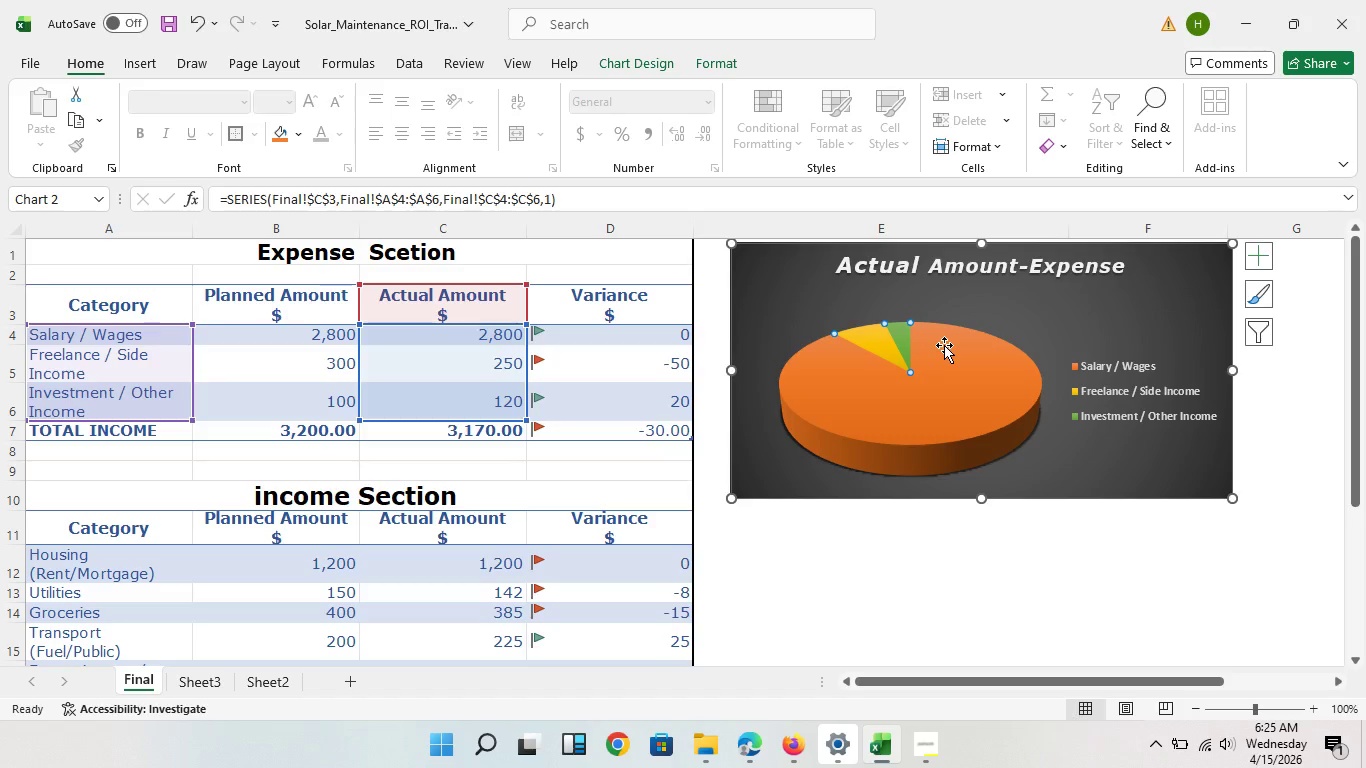 
left_click([995, 337])
 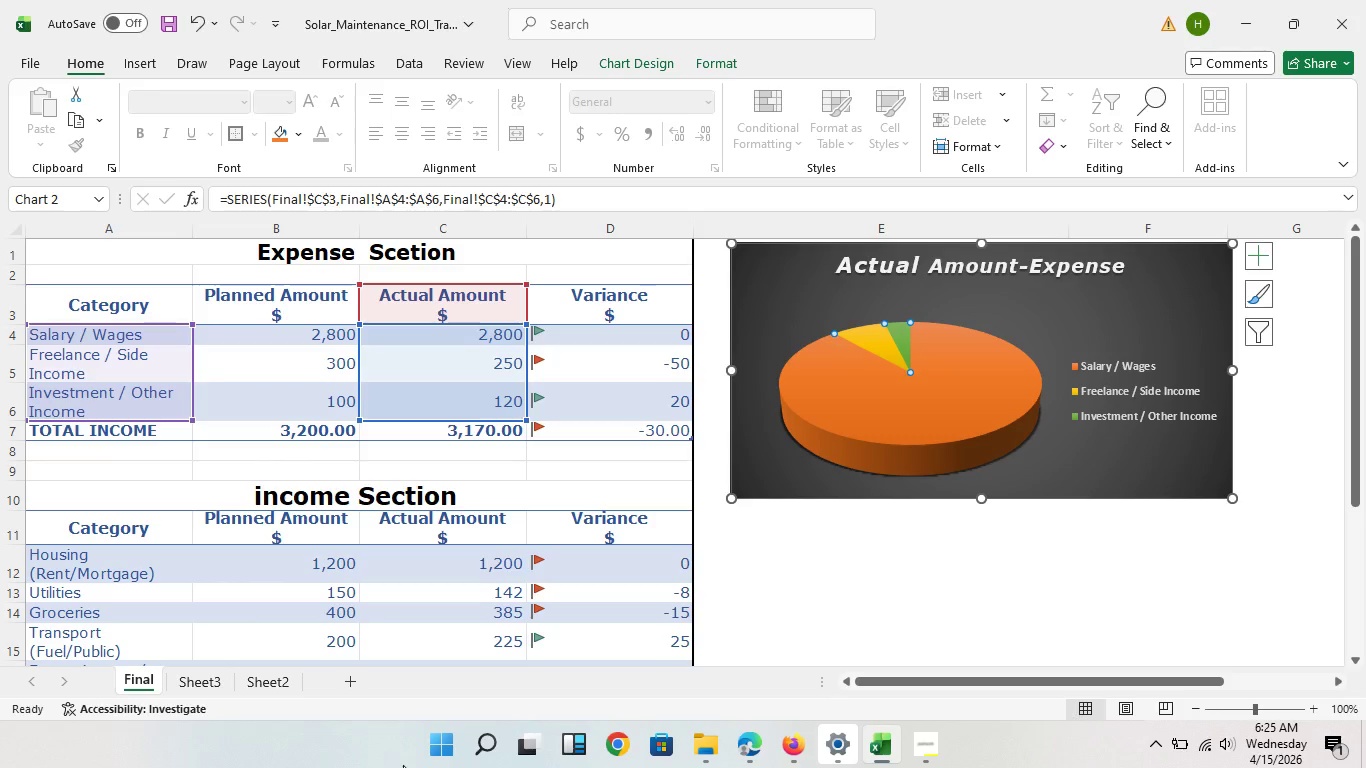 
scroll: coordinate [939, 355], scroll_direction: up, amount: 1.0
 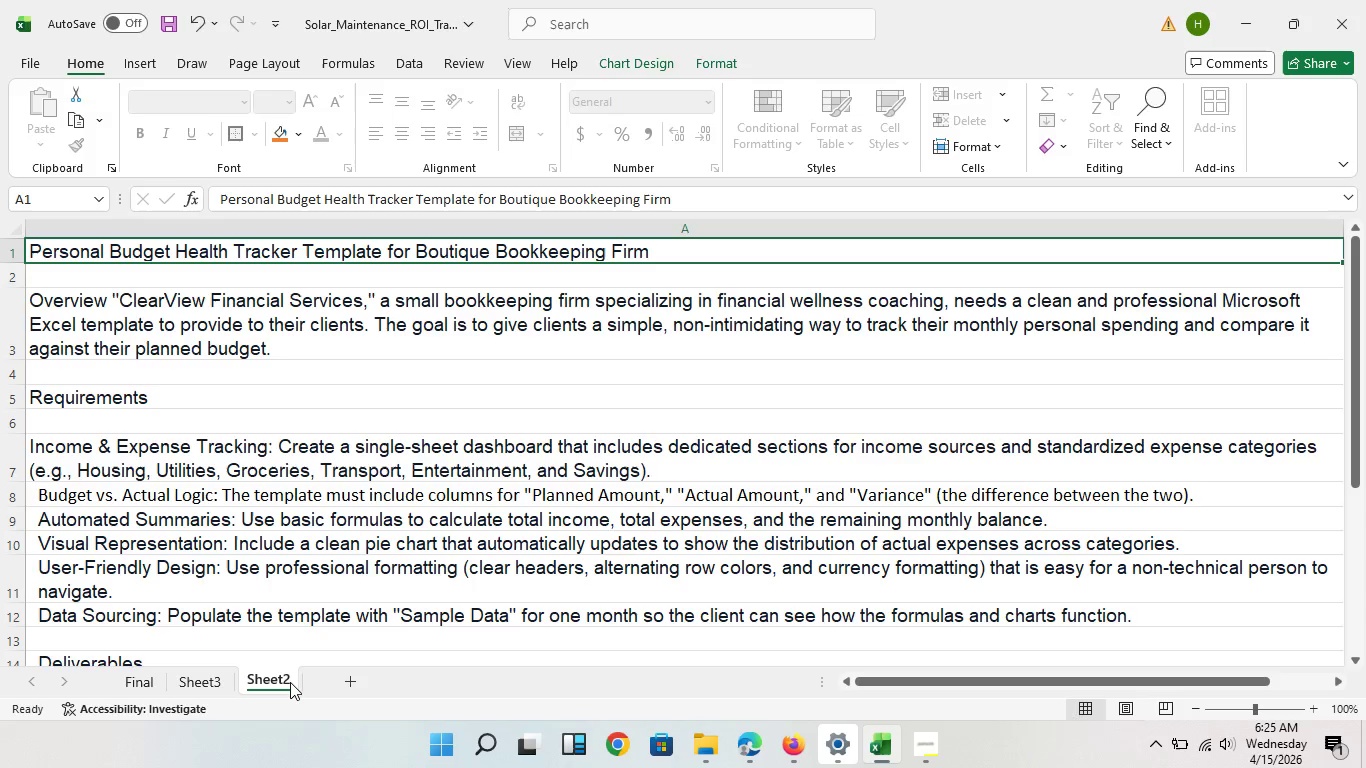 
left_click([290, 684])
 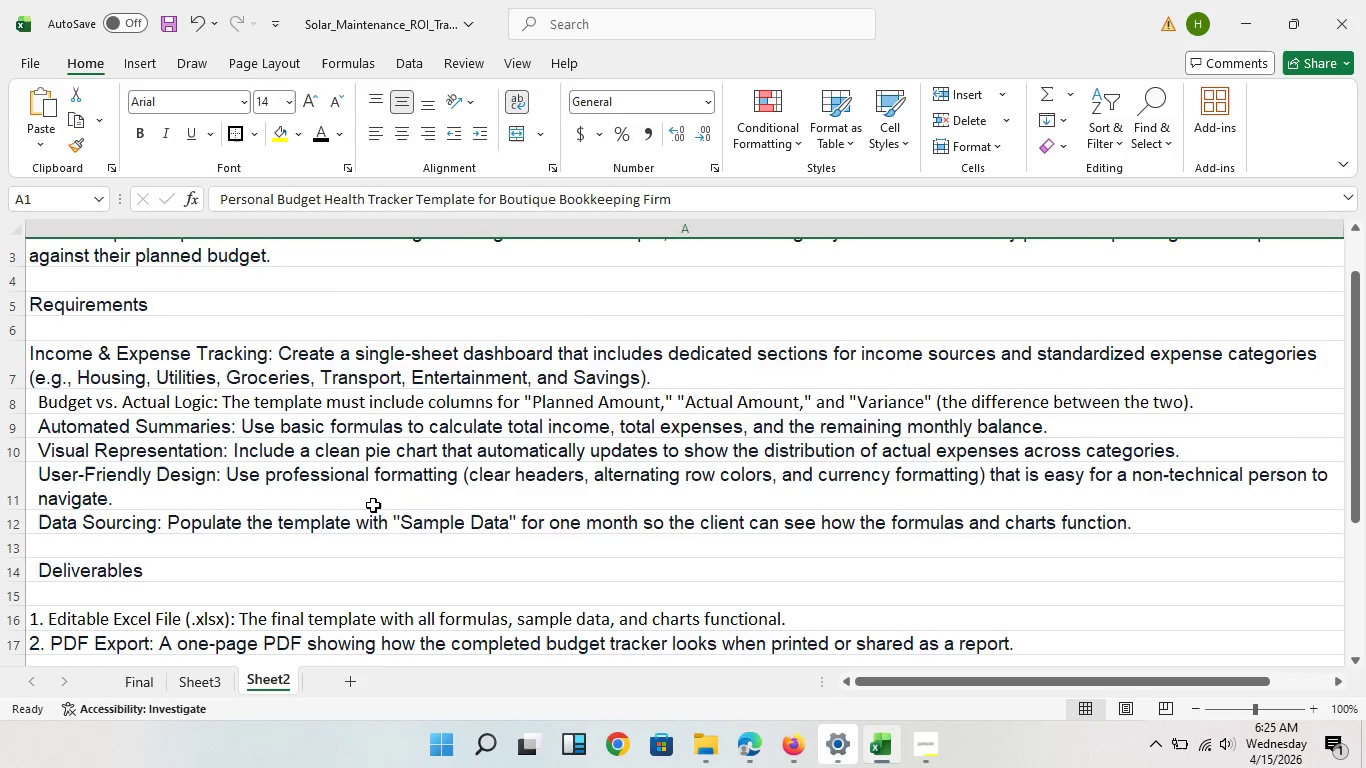 
scroll: coordinate [373, 505], scroll_direction: down, amount: 1.0
 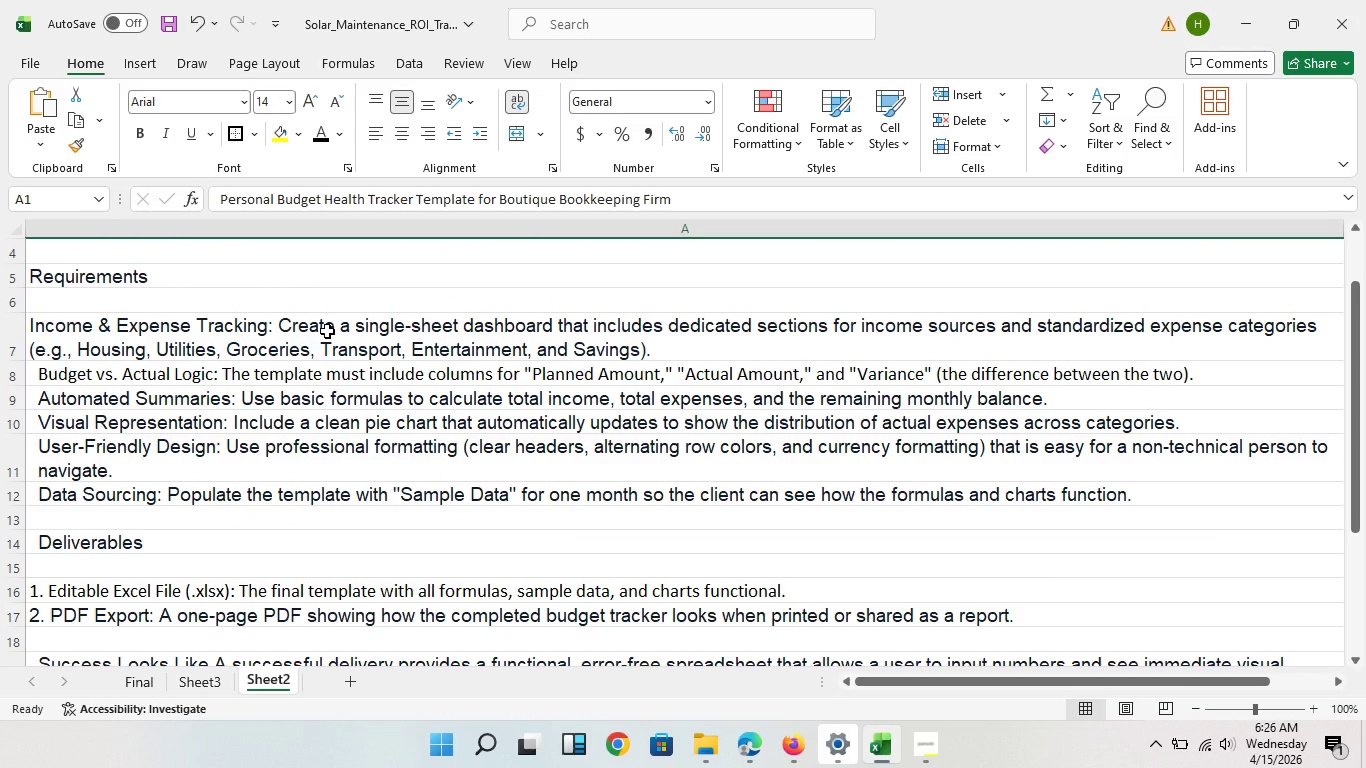 
wait(11.92)
 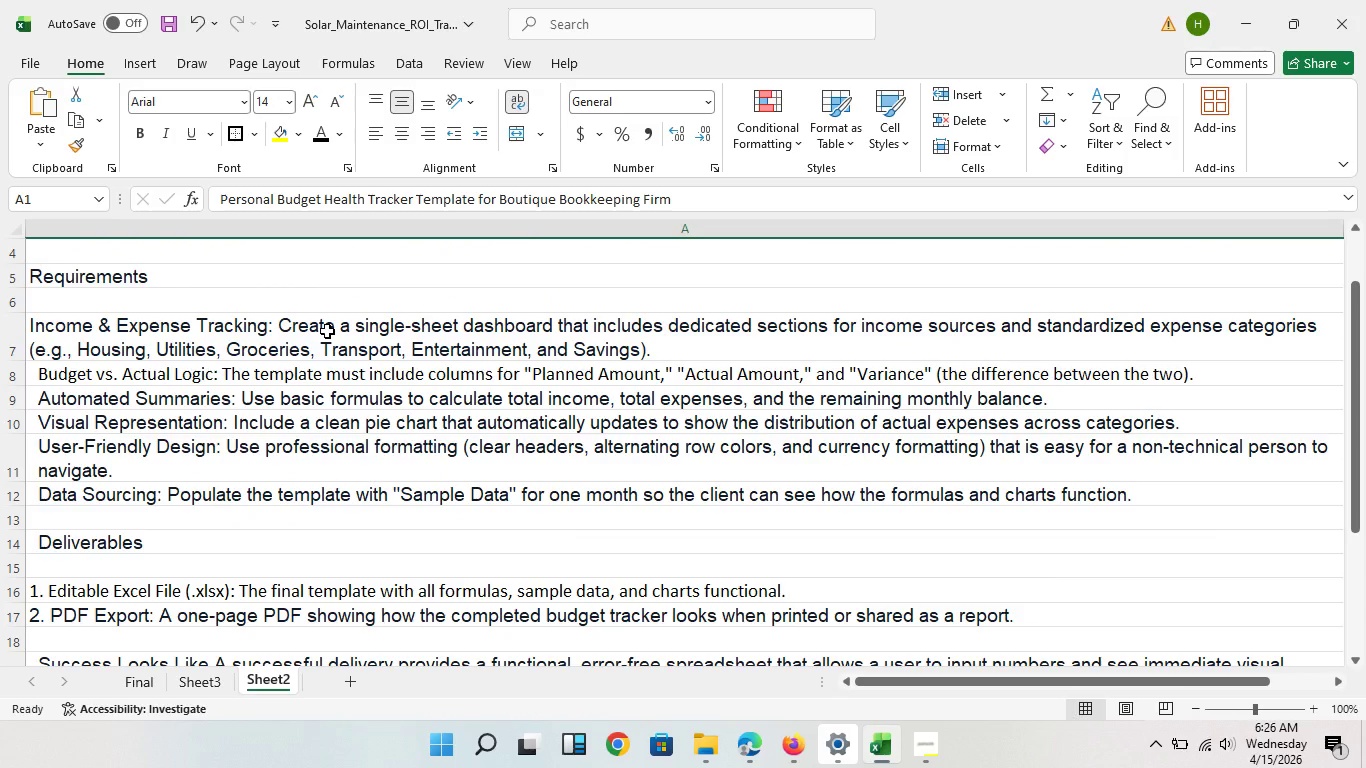 
left_click([155, 693])
 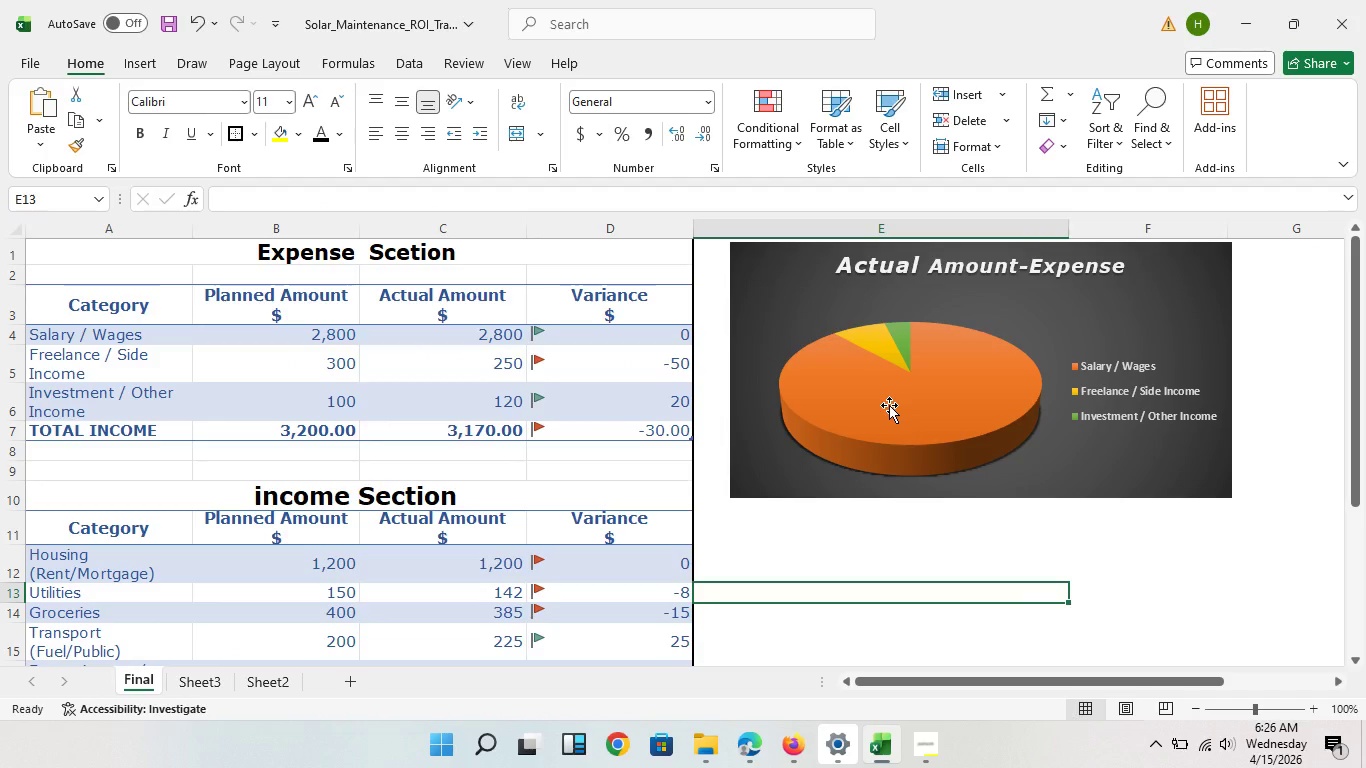 
left_click([898, 398])
 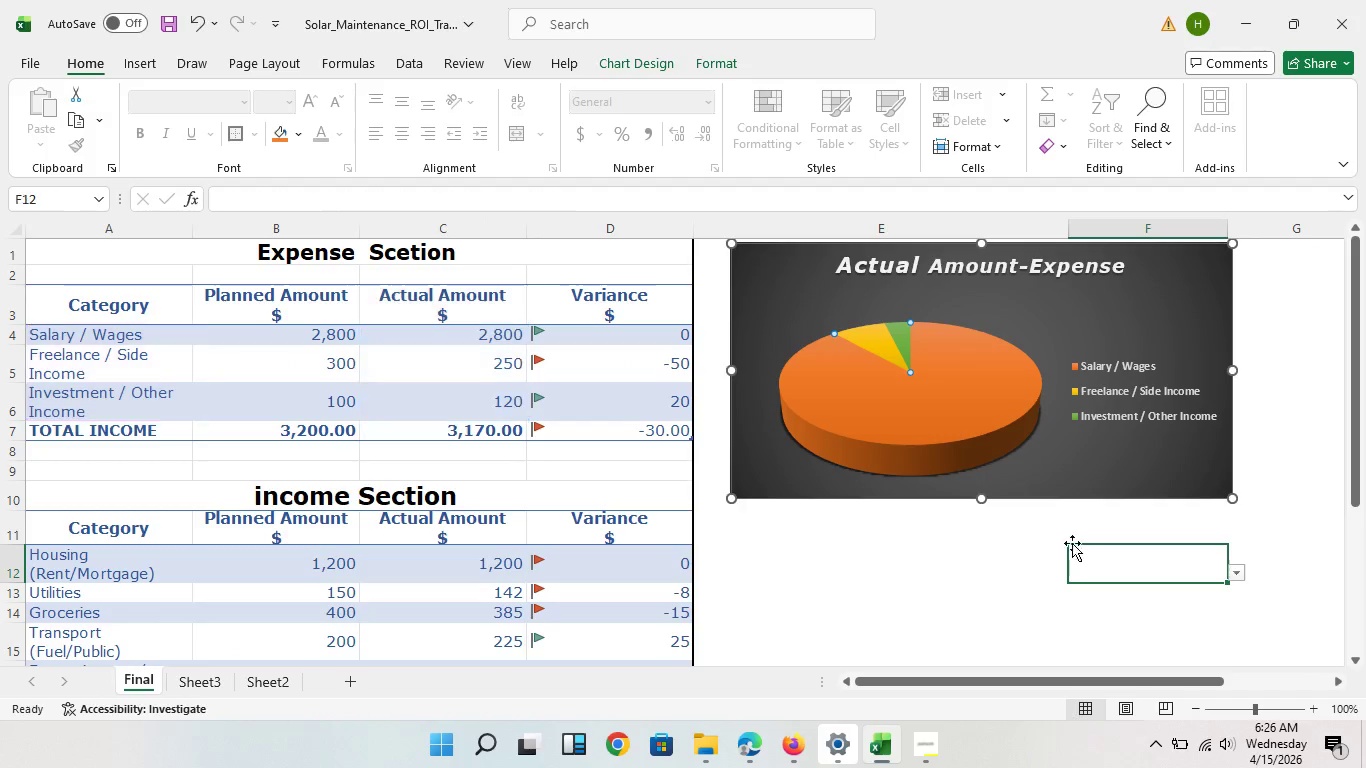 
left_click([1079, 559])
 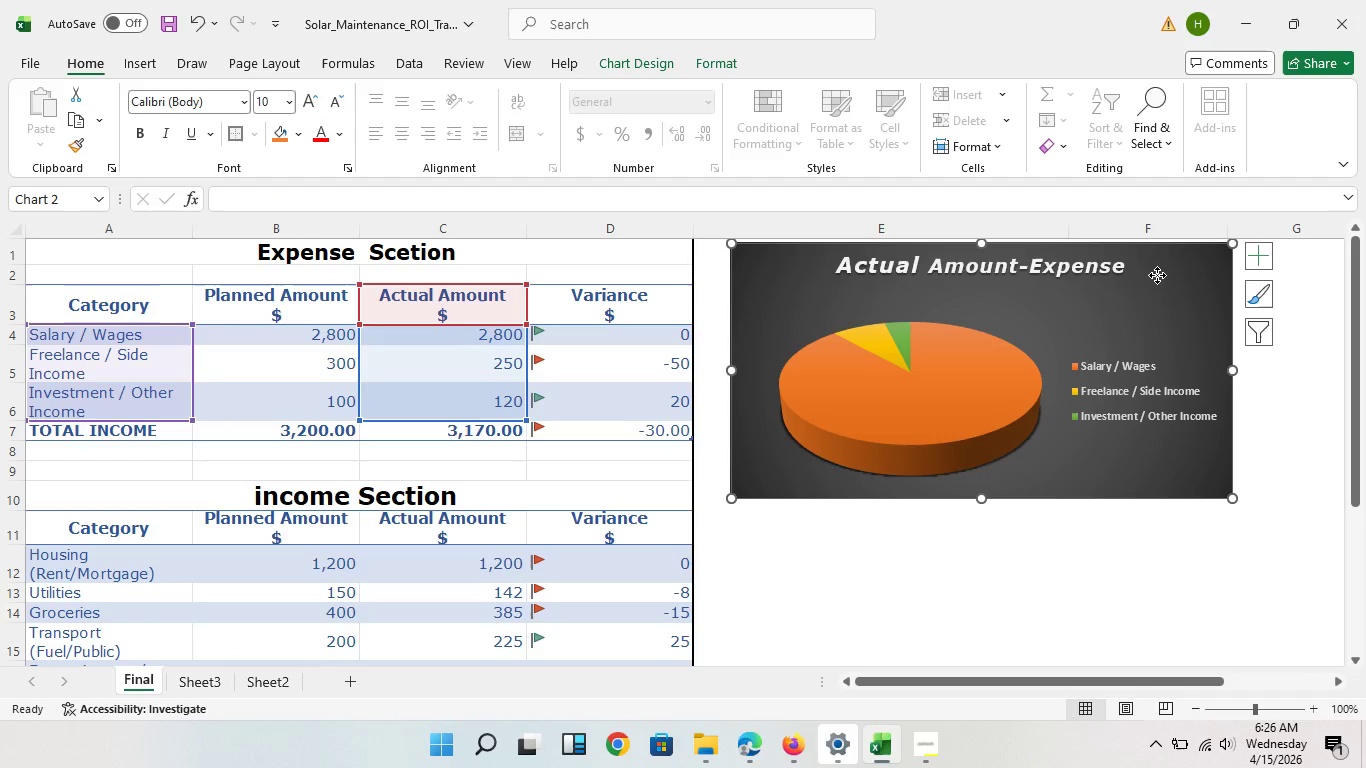 
left_click_drag(start_coordinate=[1157, 275], to_coordinate=[1153, 321])
 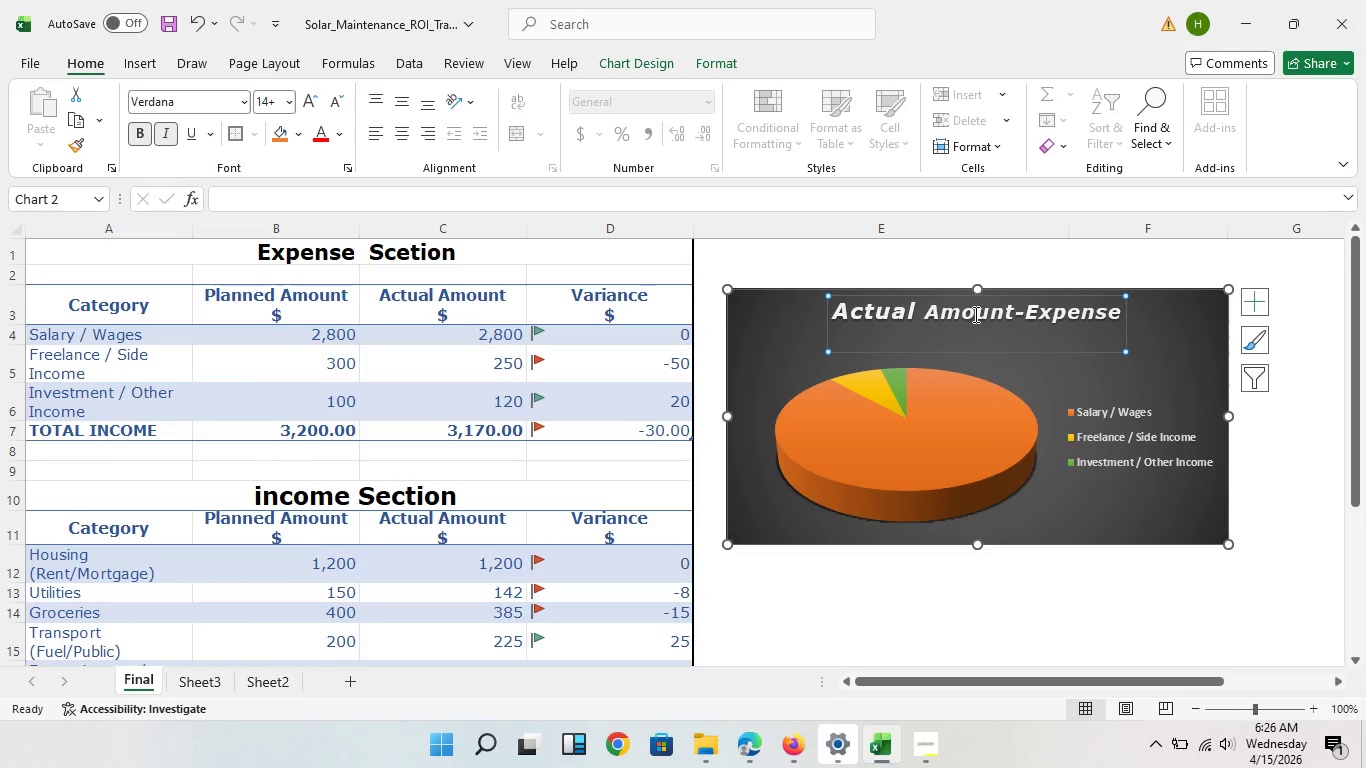 
double_click([974, 314])
 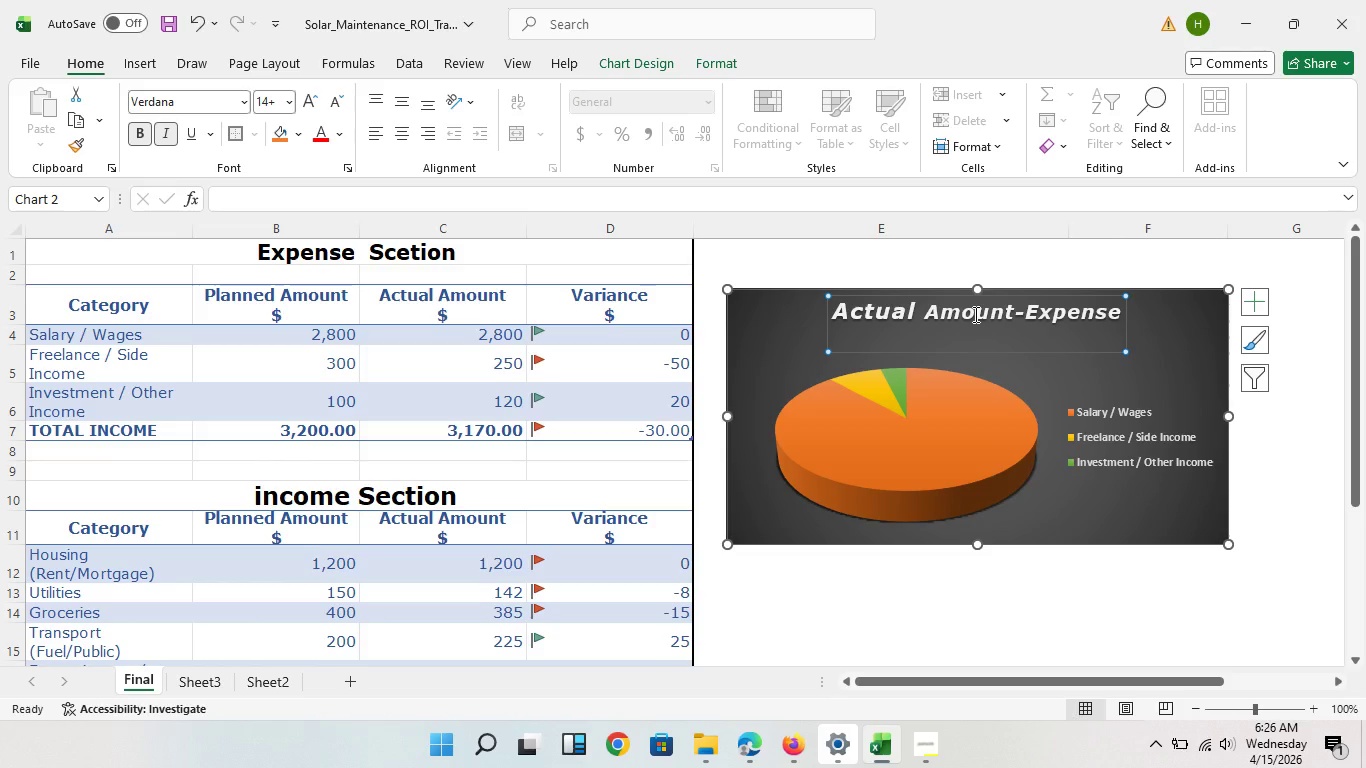 
triple_click([974, 314])
 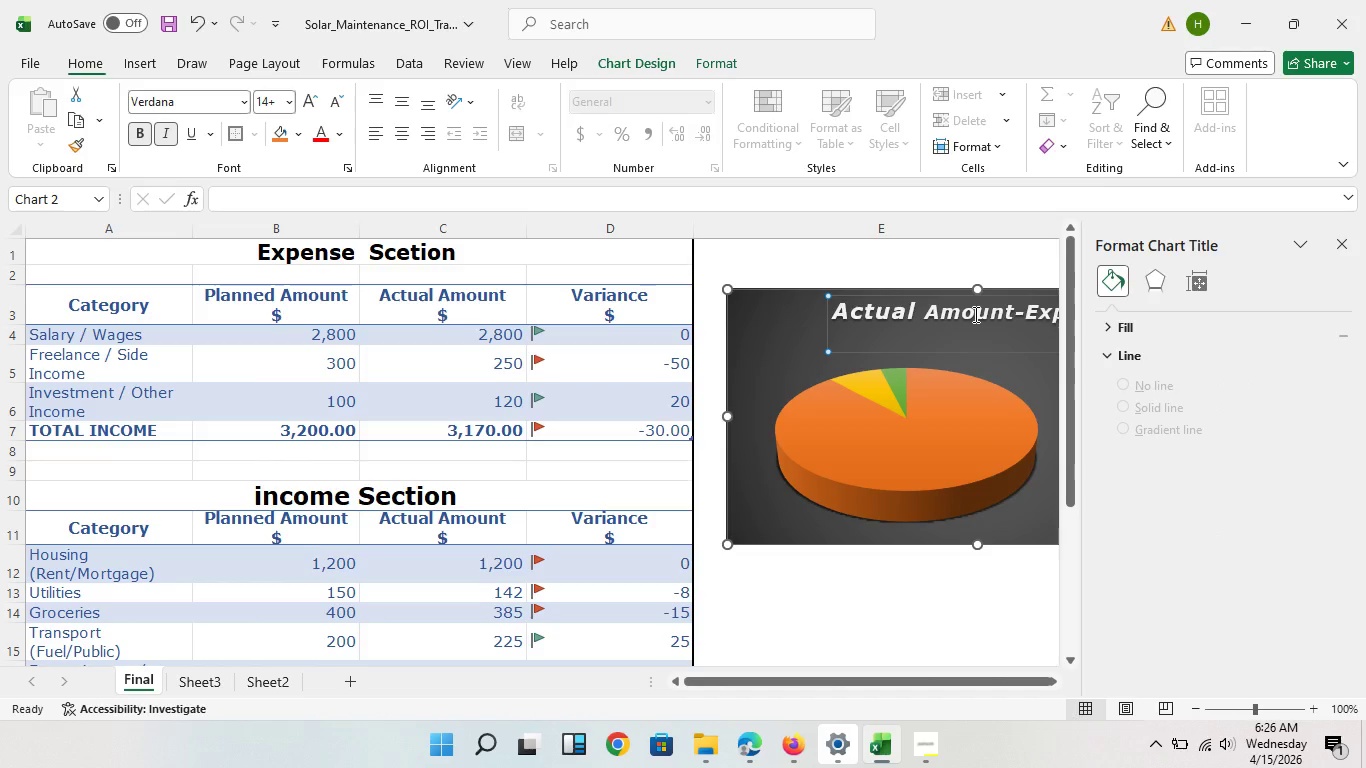 
triple_click([974, 314])
 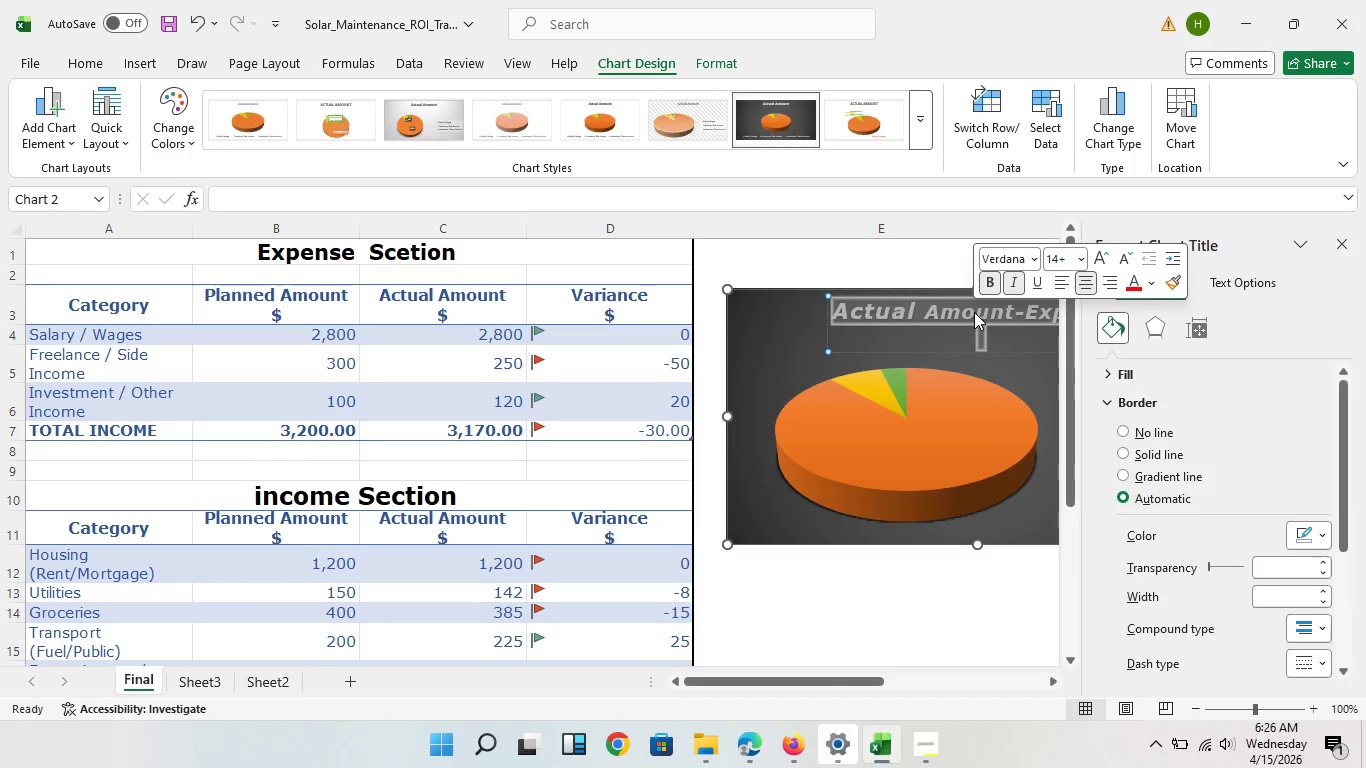 
triple_click([974, 314])
 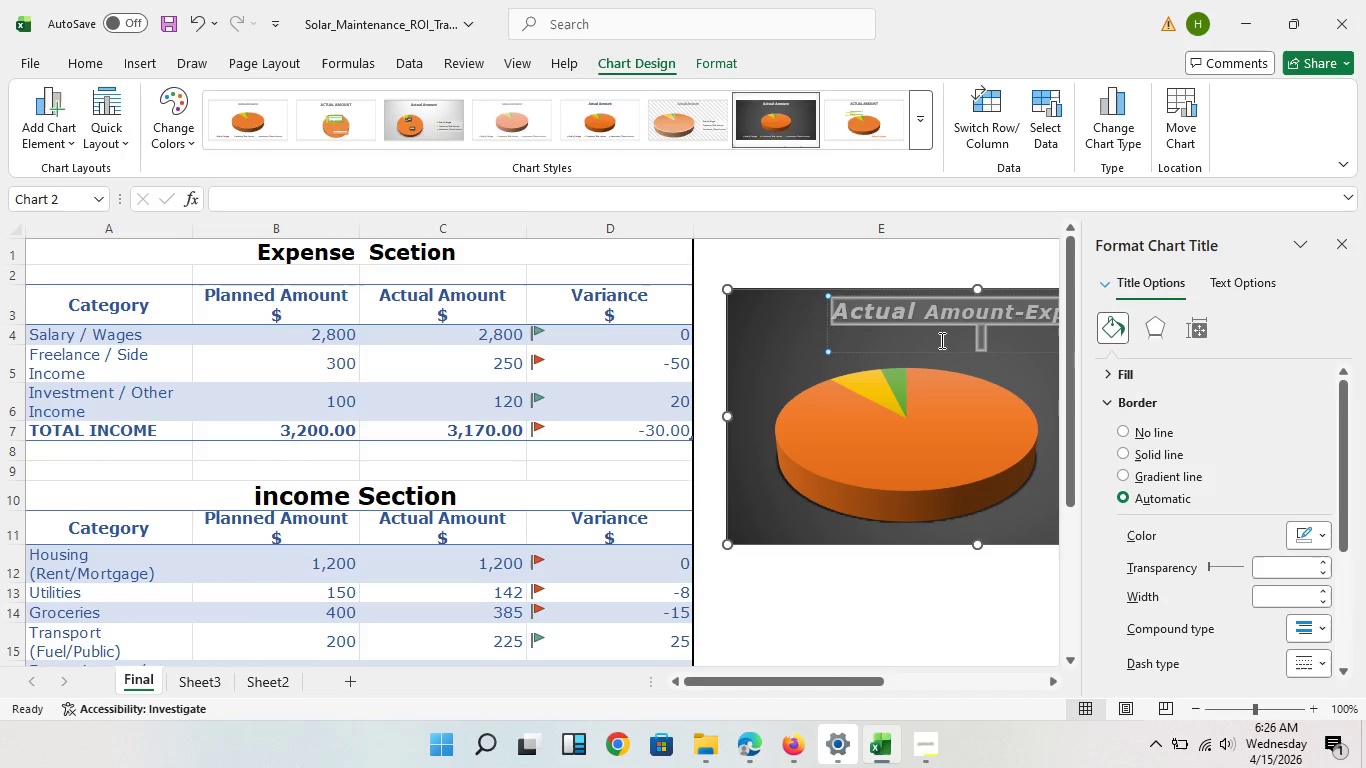 
left_click([958, 320])
 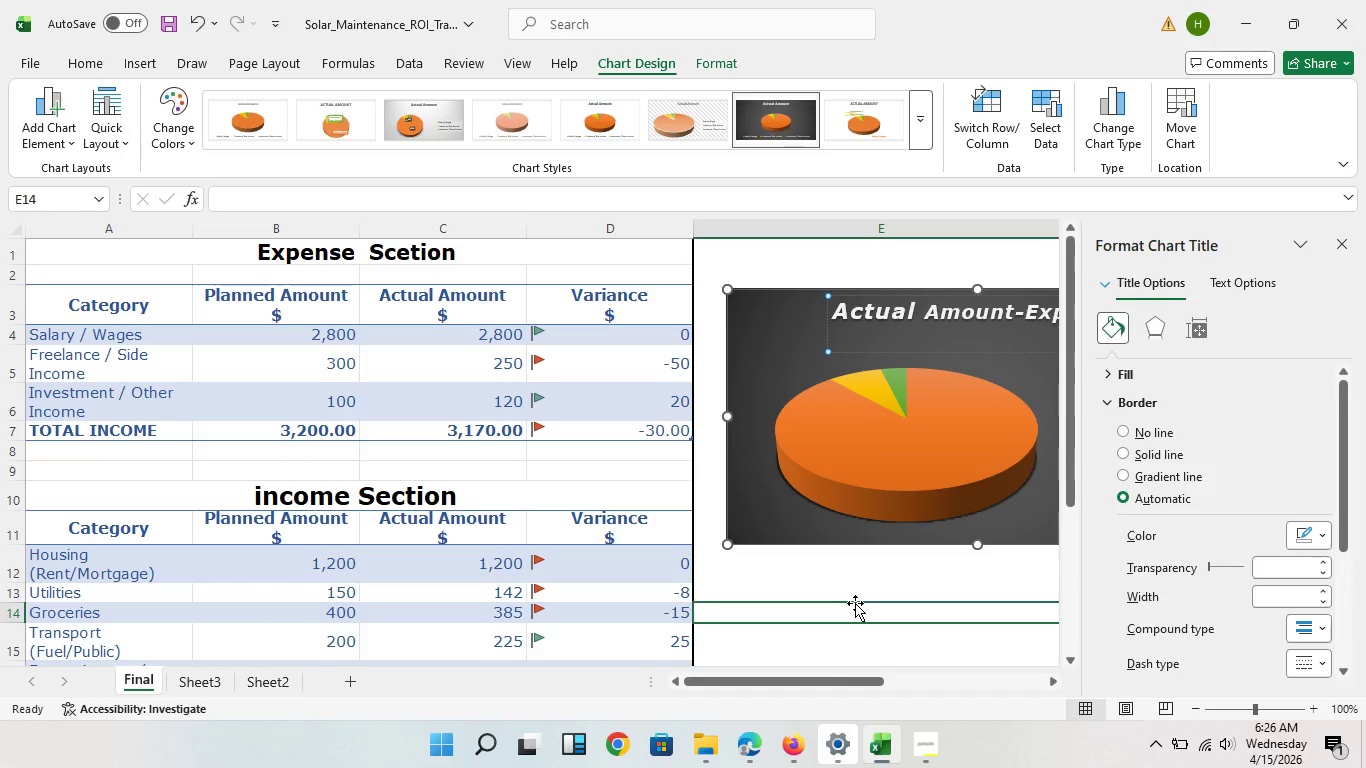 
left_click([855, 605])
 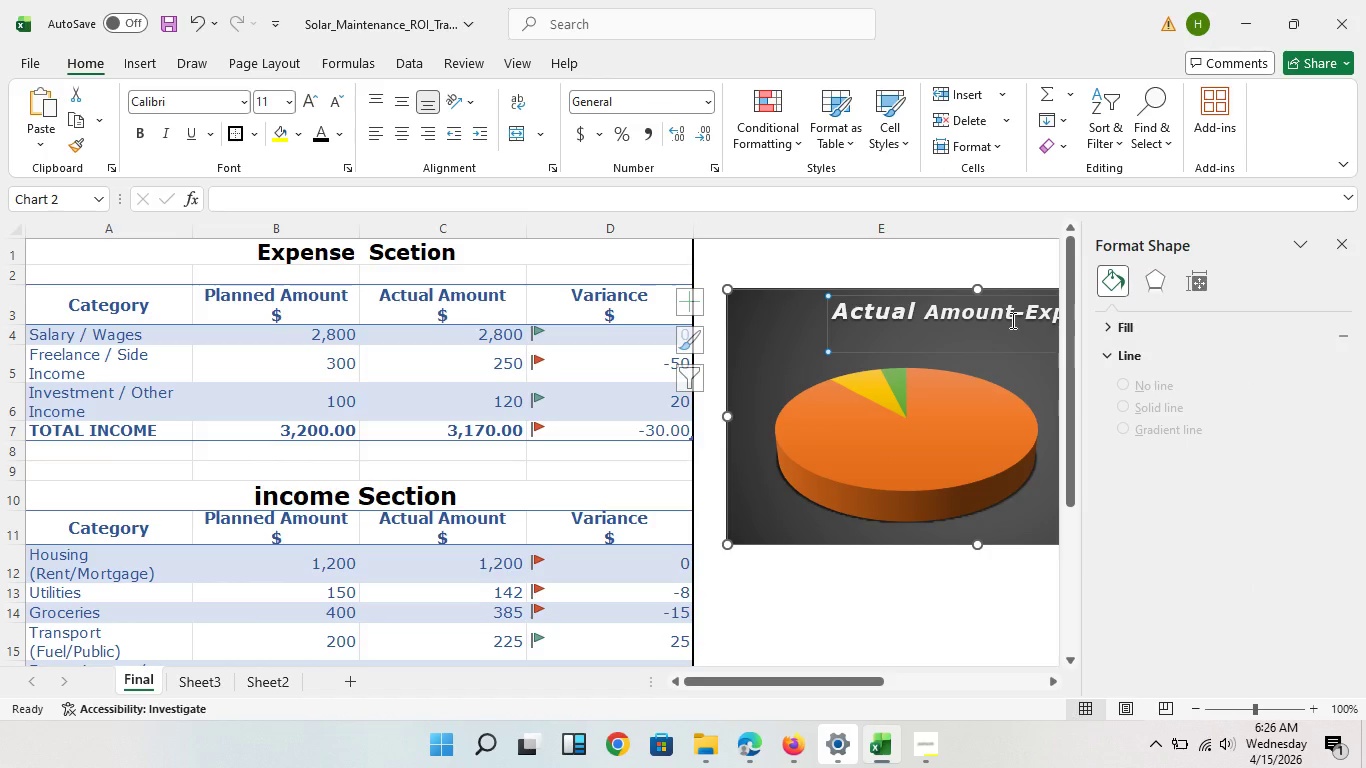 
double_click([1011, 320])
 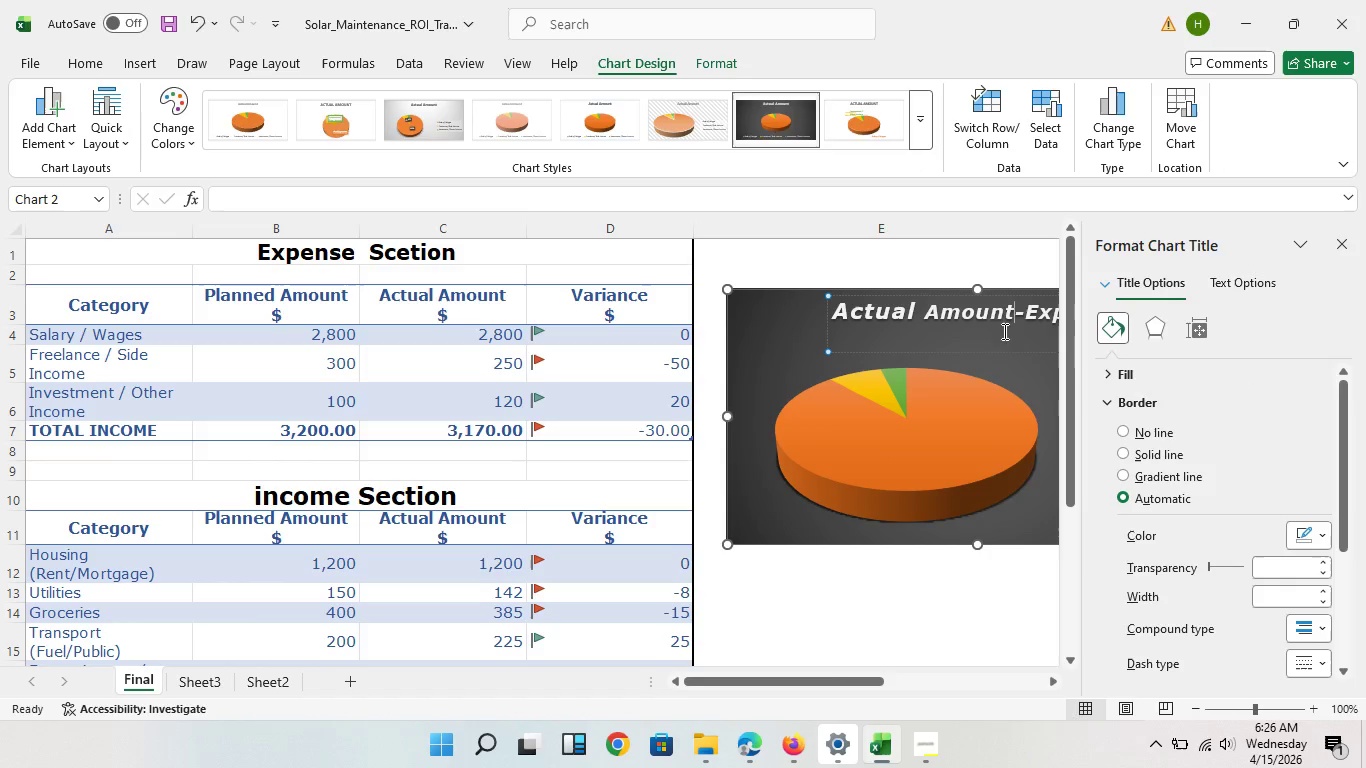 
left_click([1011, 320])
 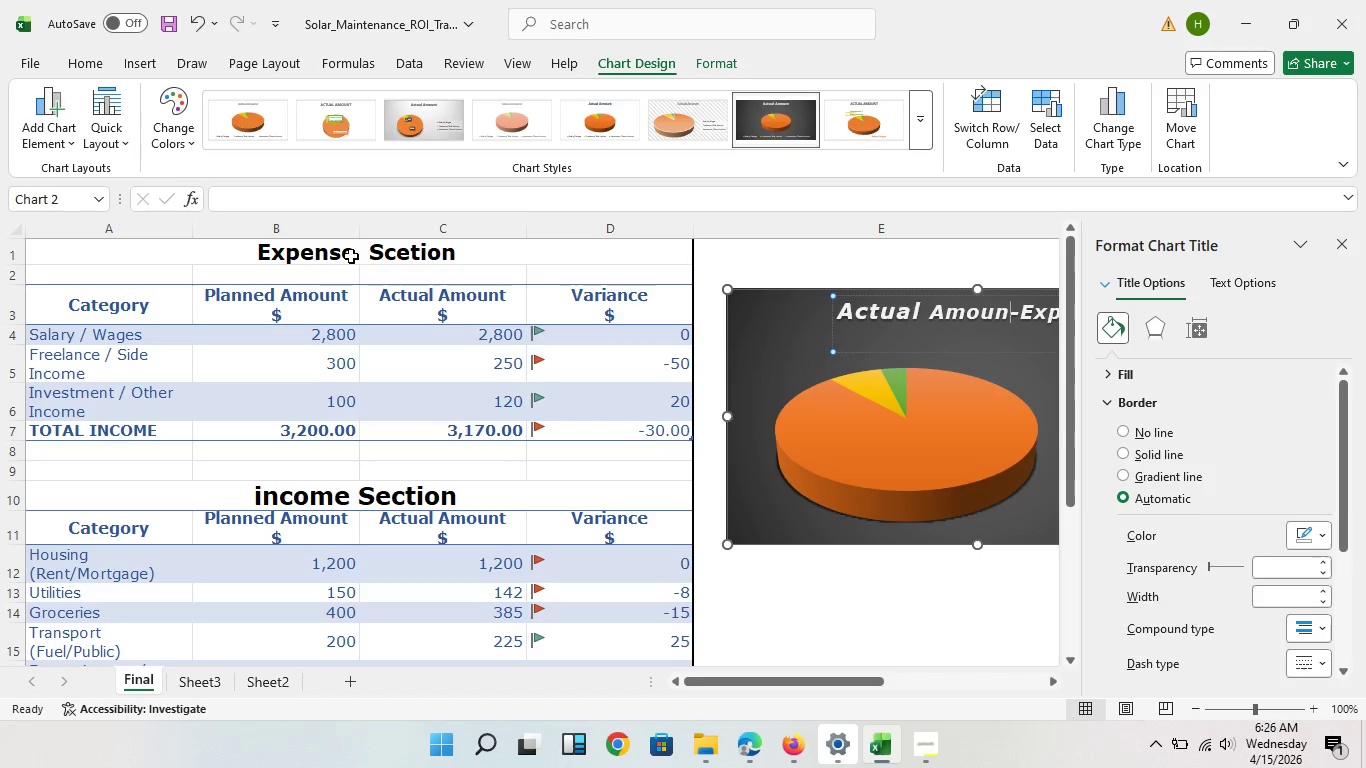 
key(Backspace)
 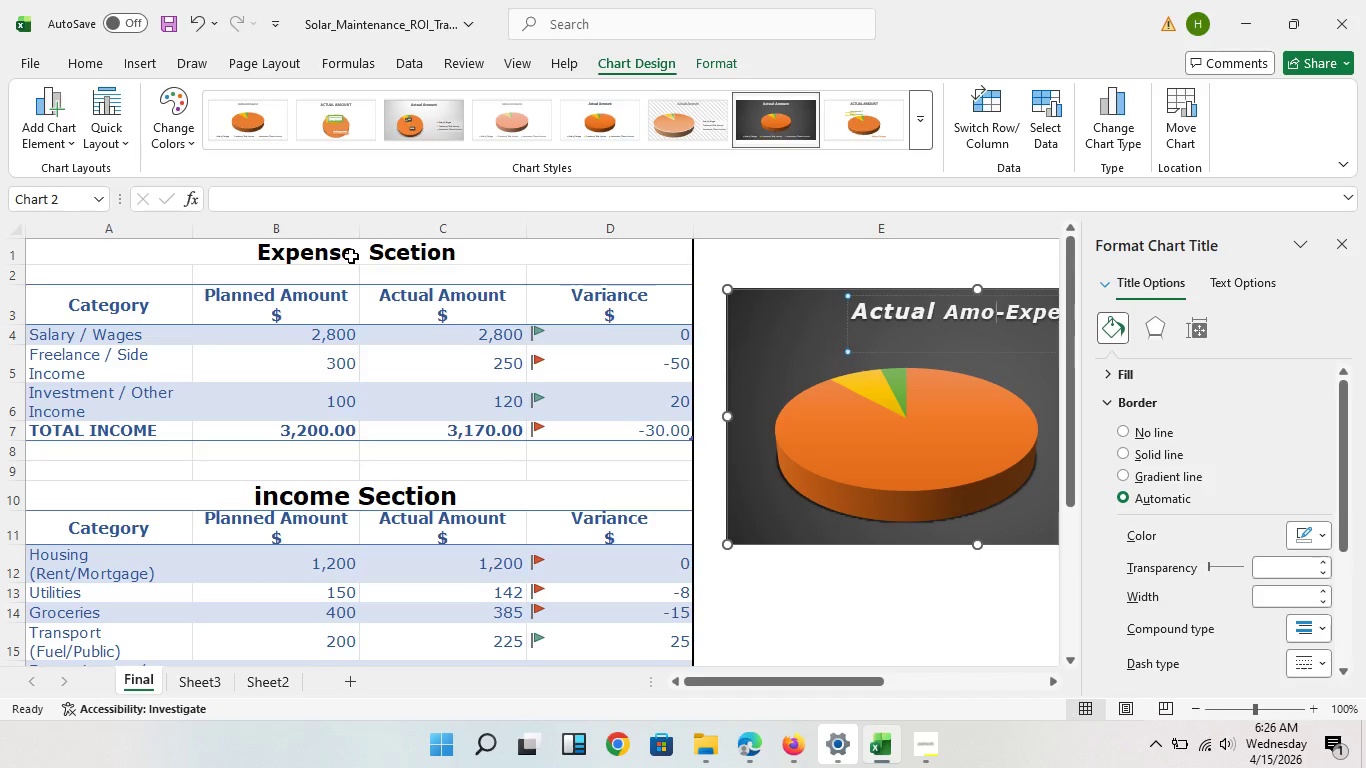 
key(Backspace)
 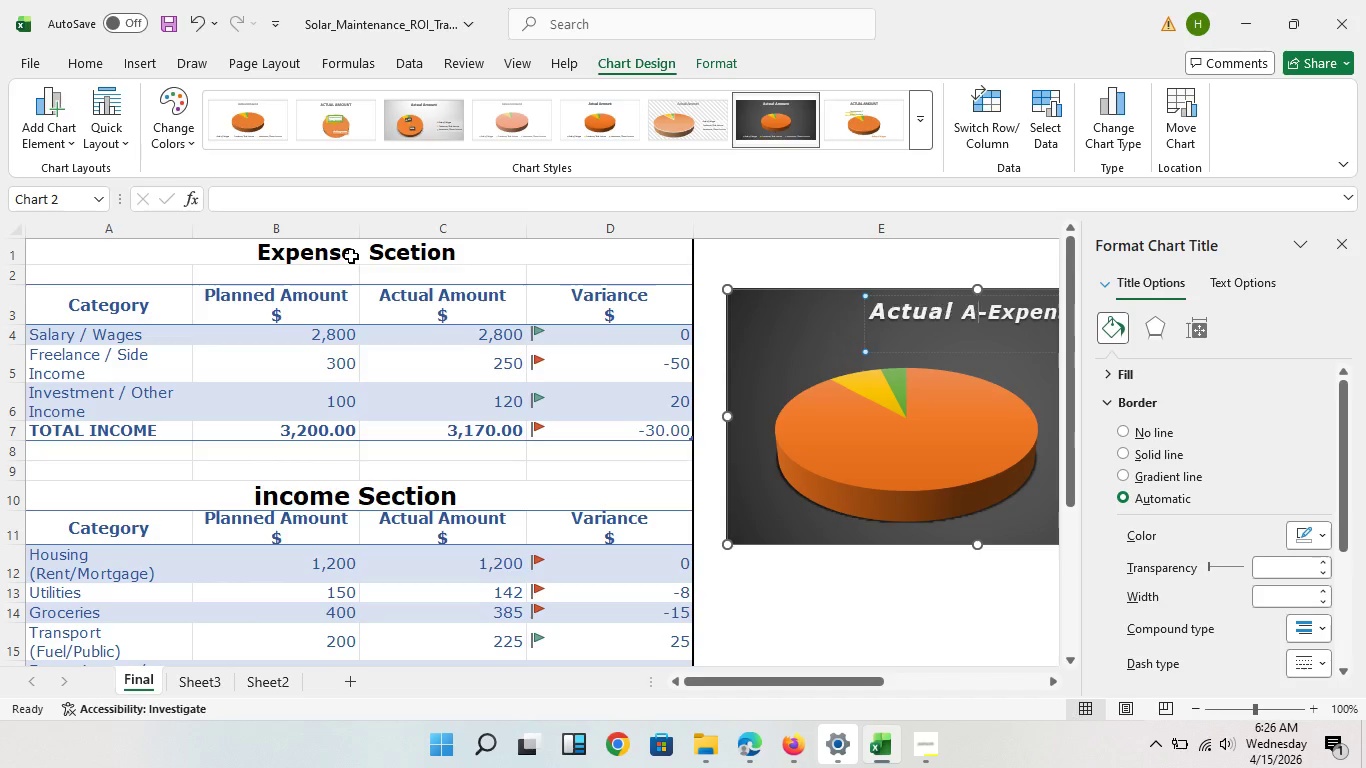 
key(Backspace)
 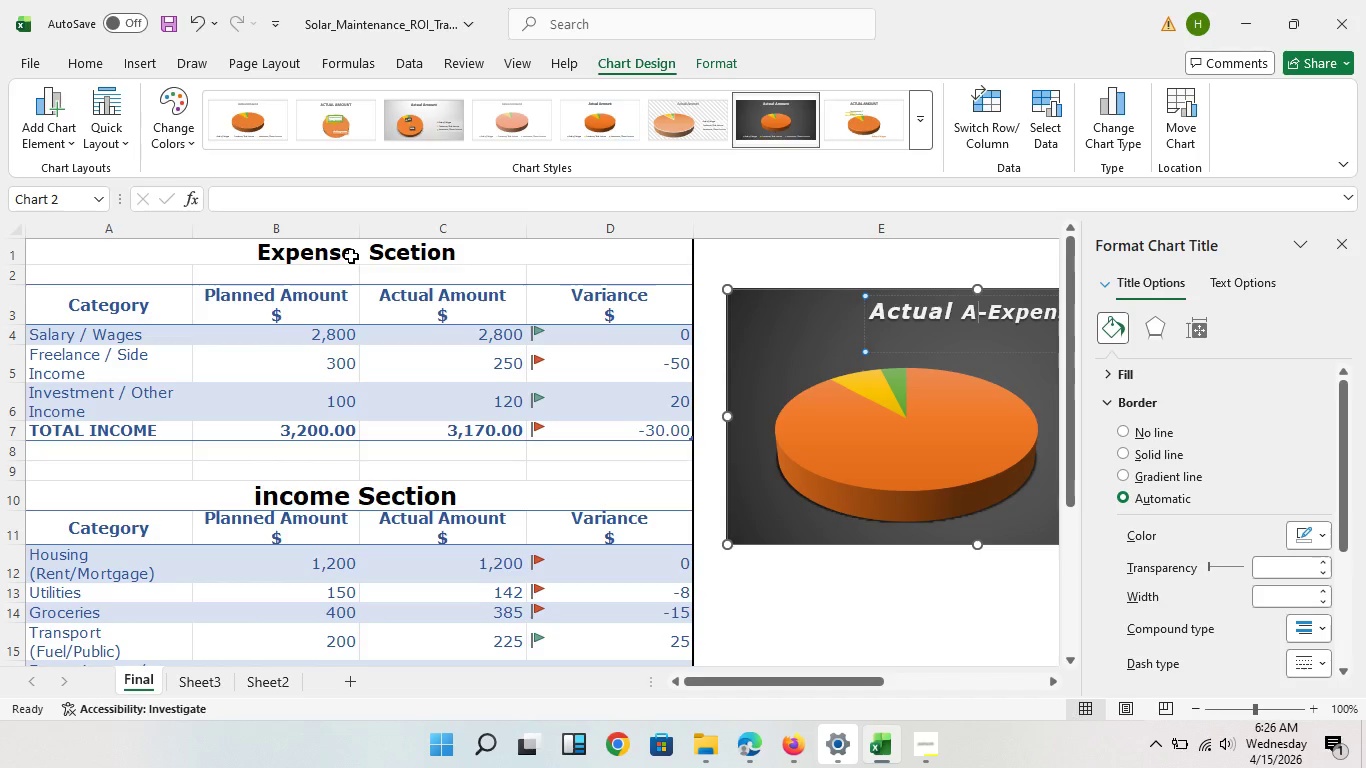 
key(Backspace)
 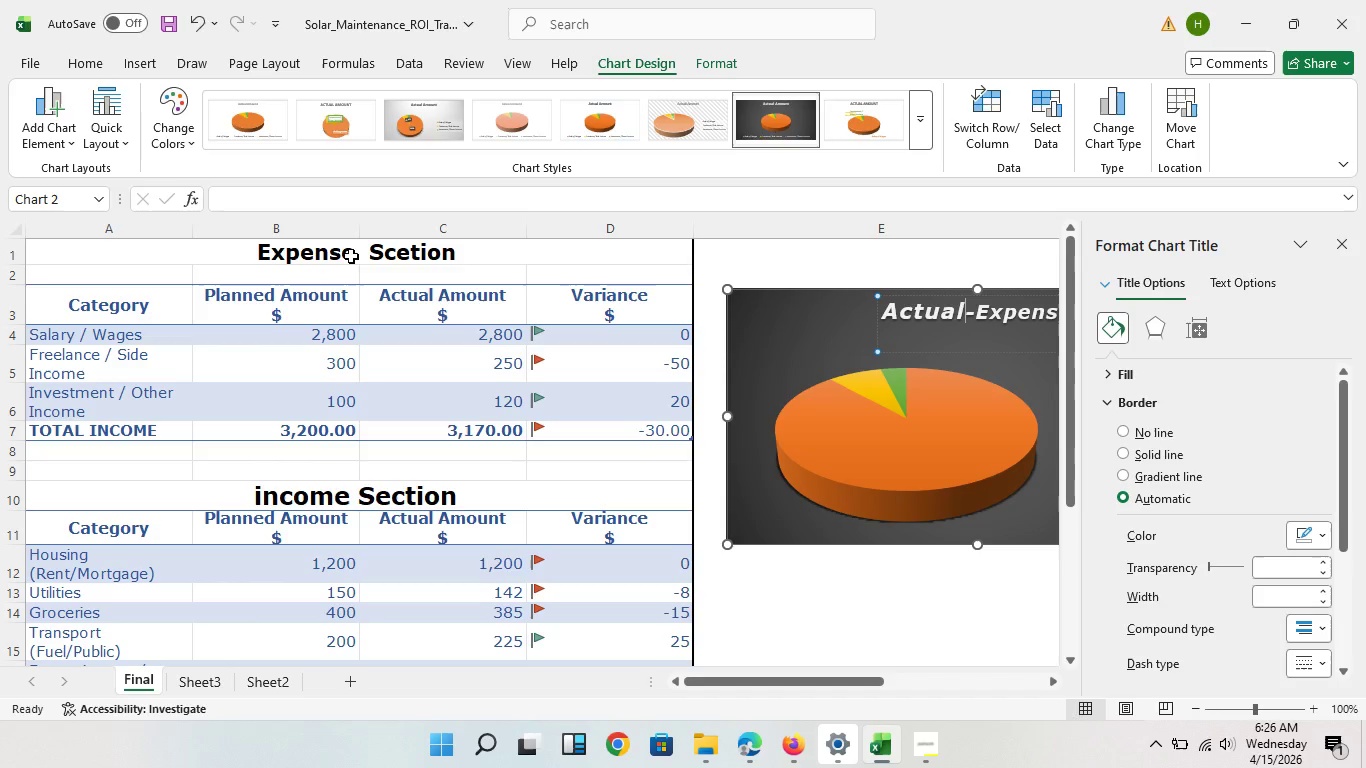 
key(Backspace)
 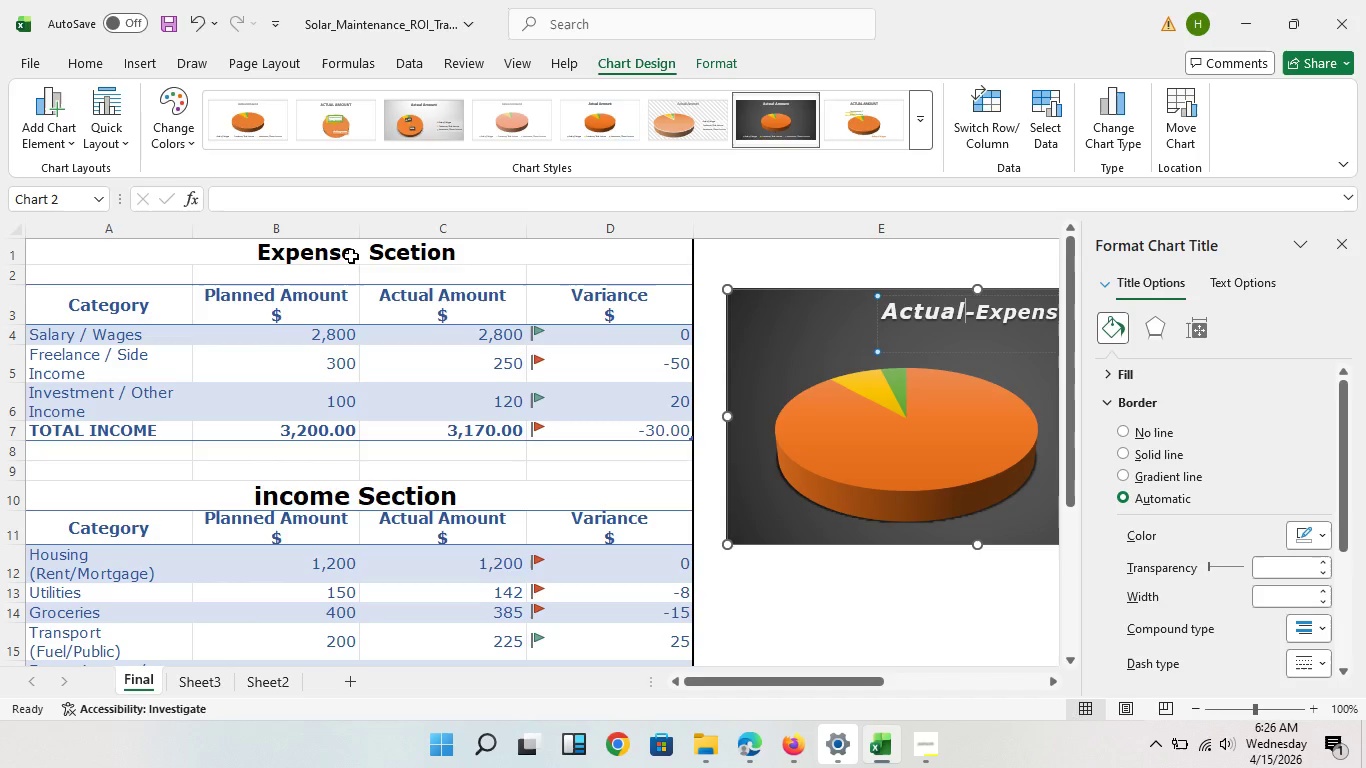 
key(Backspace)
 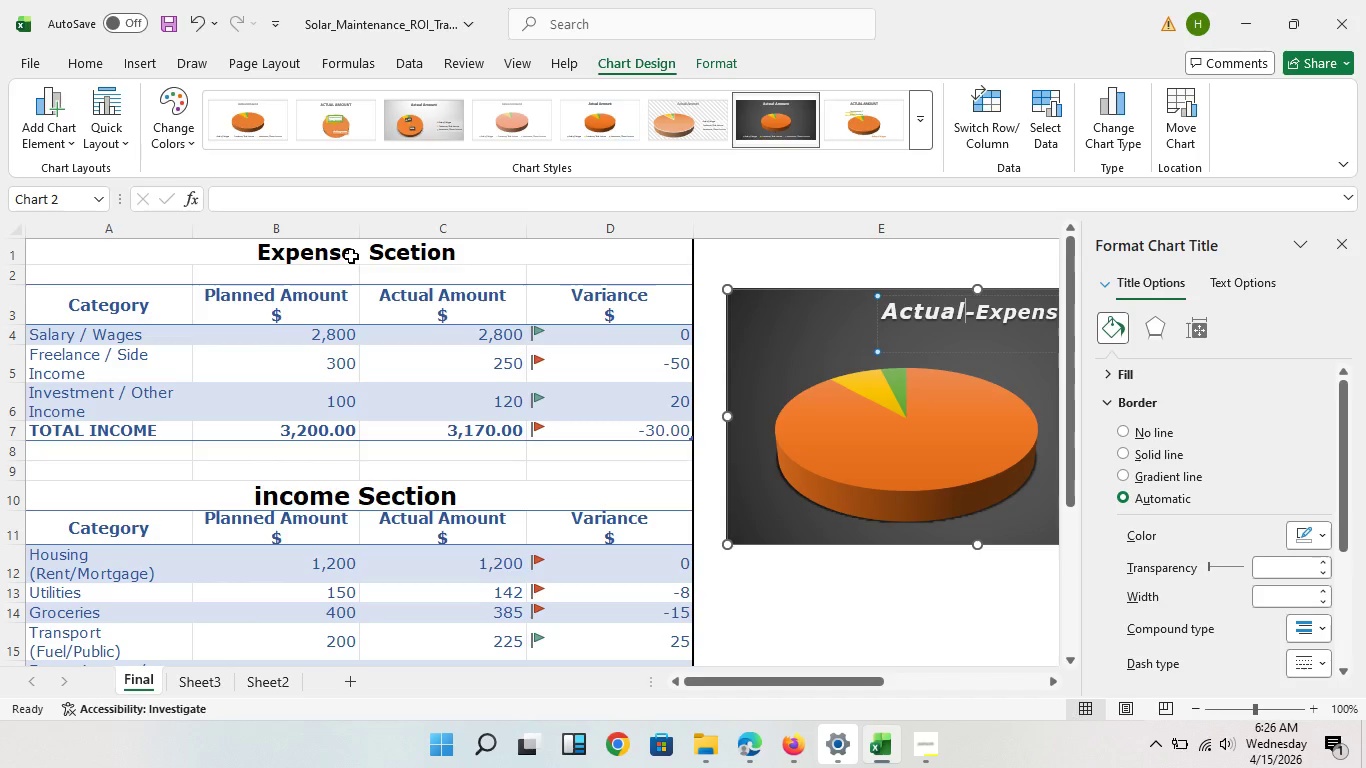 
key(Backspace)
 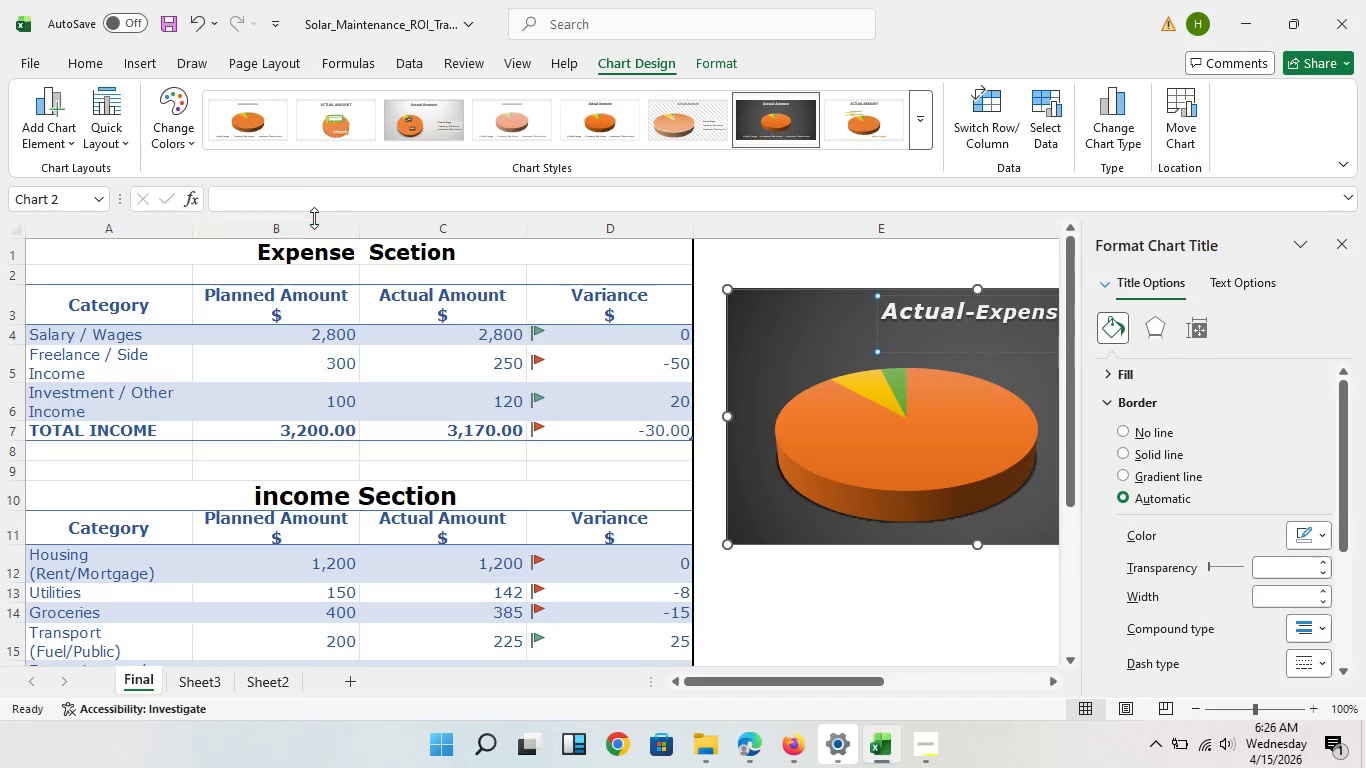 
key(Space)
 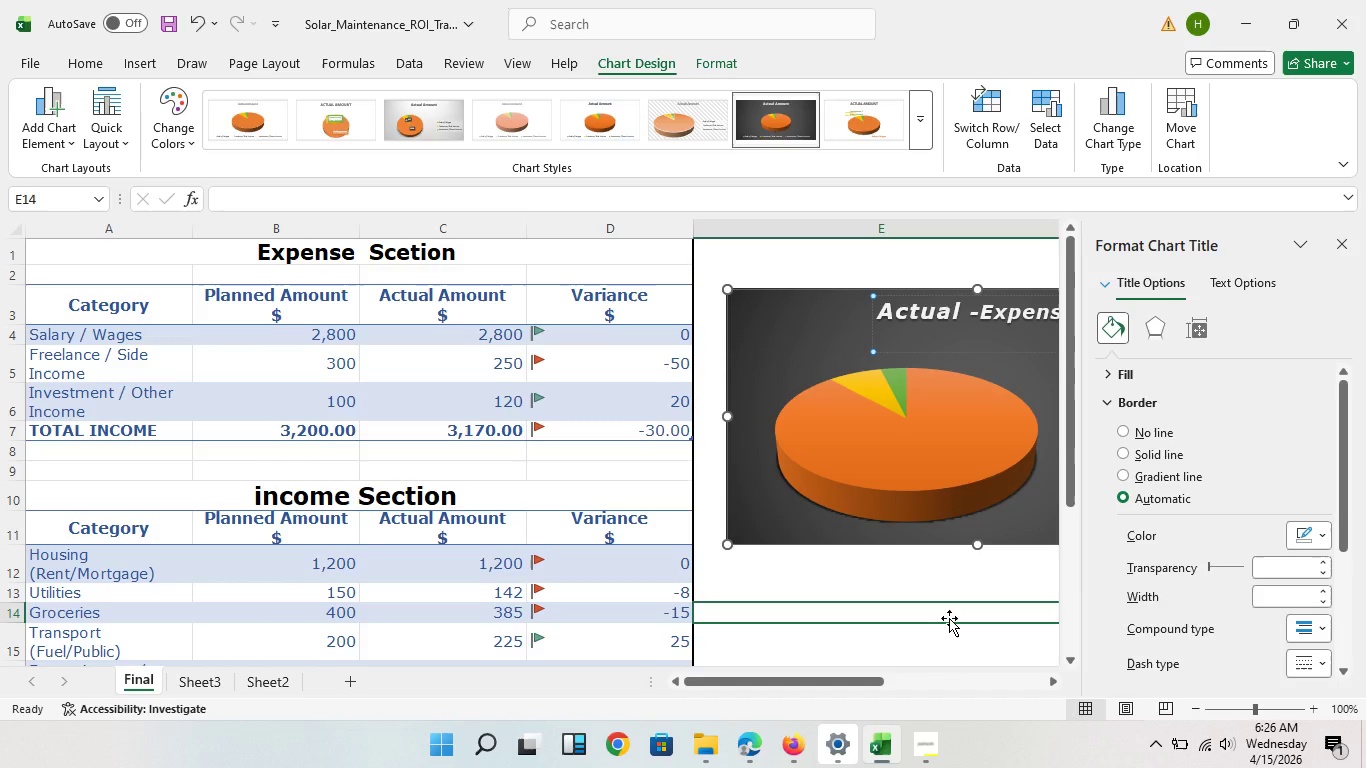 
left_click([951, 620])
 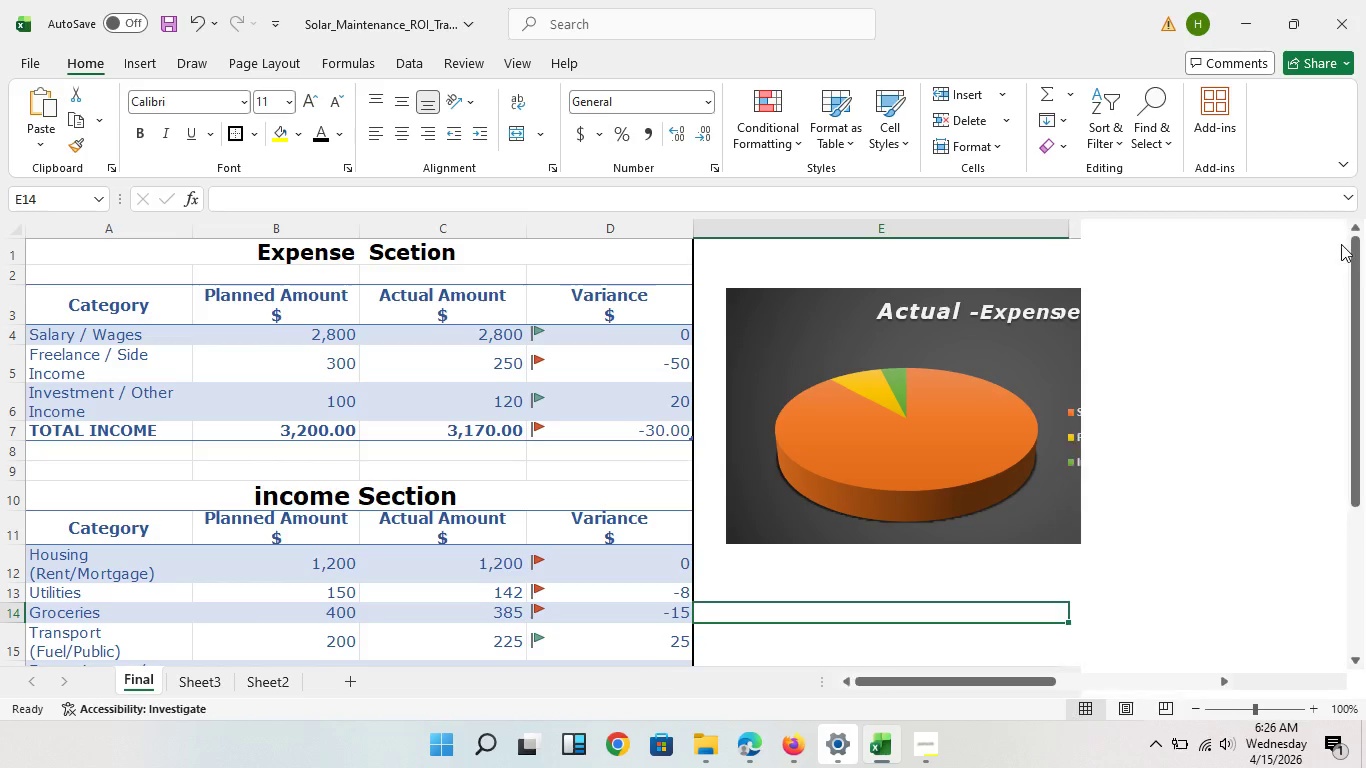 
left_click([1341, 244])
 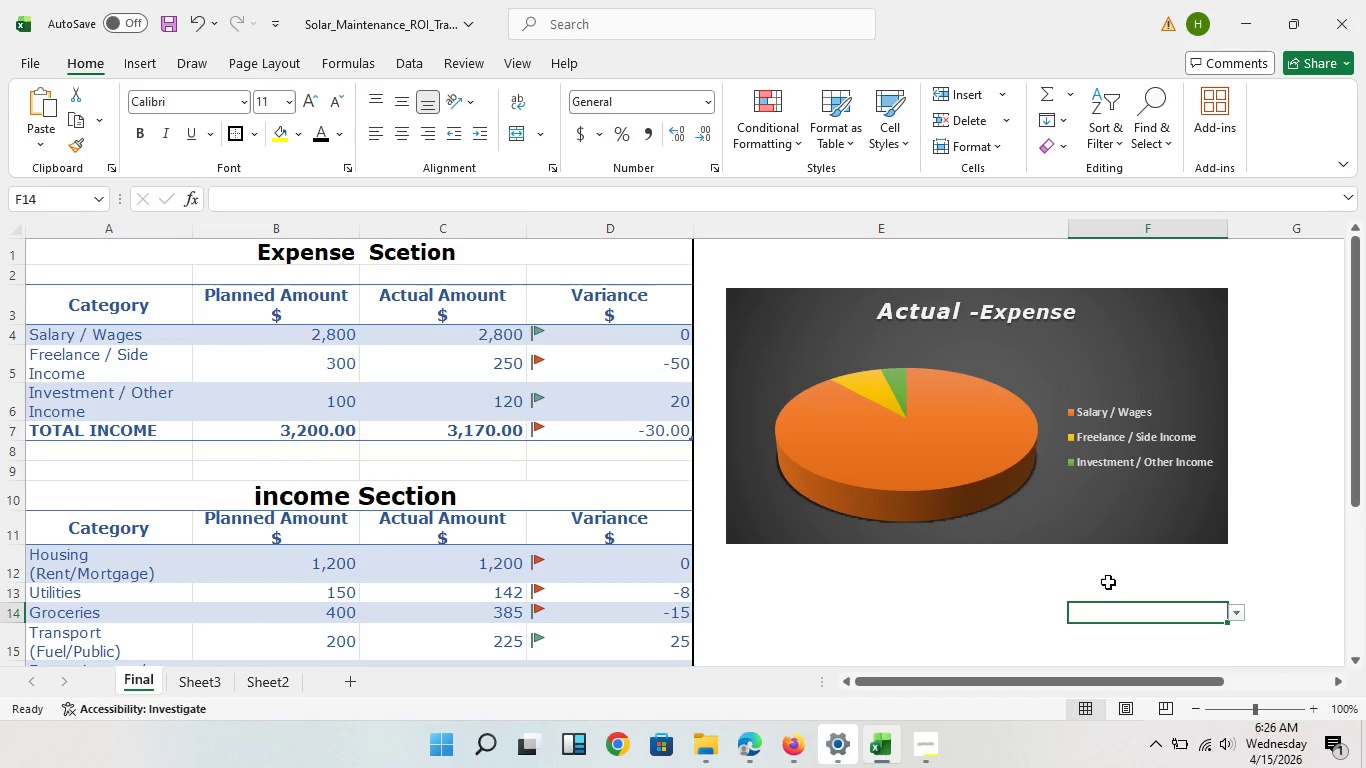 
left_click([1145, 619])
 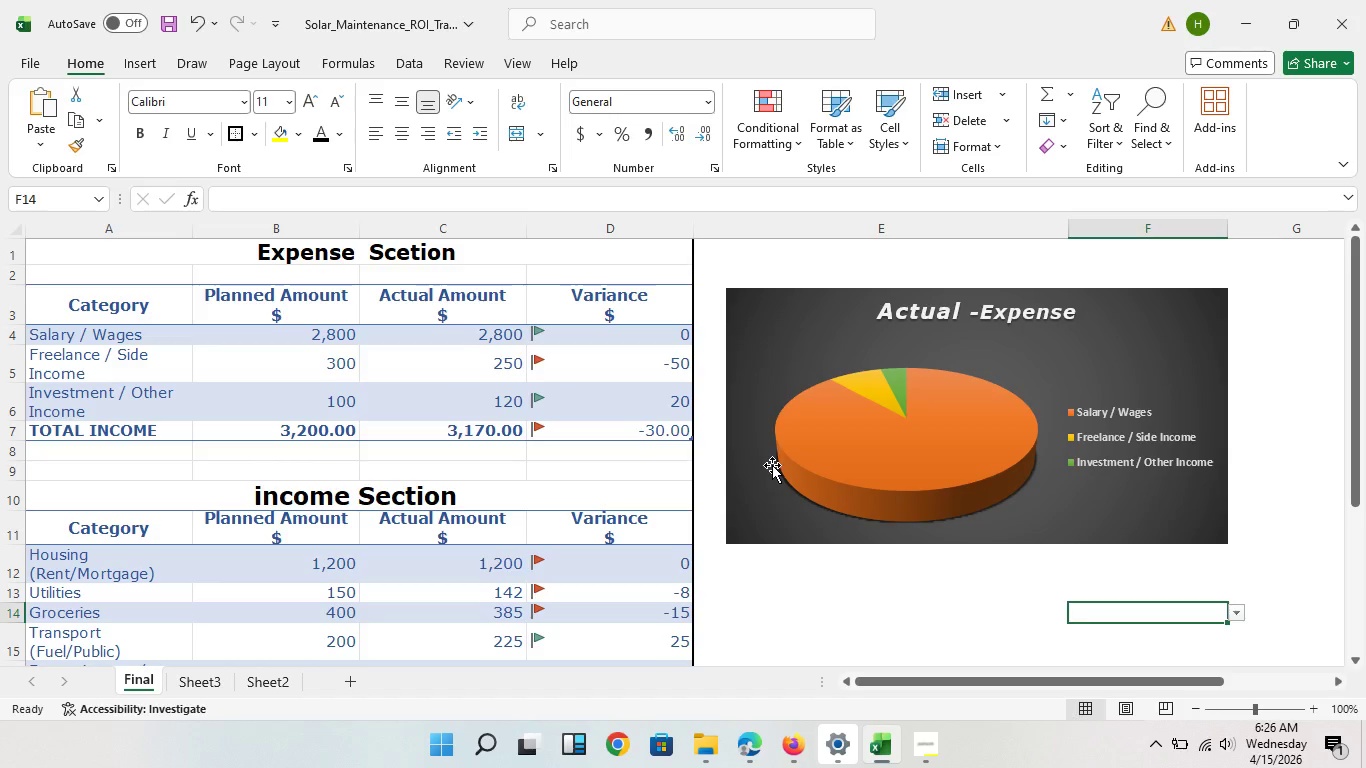 
right_click([862, 442])
 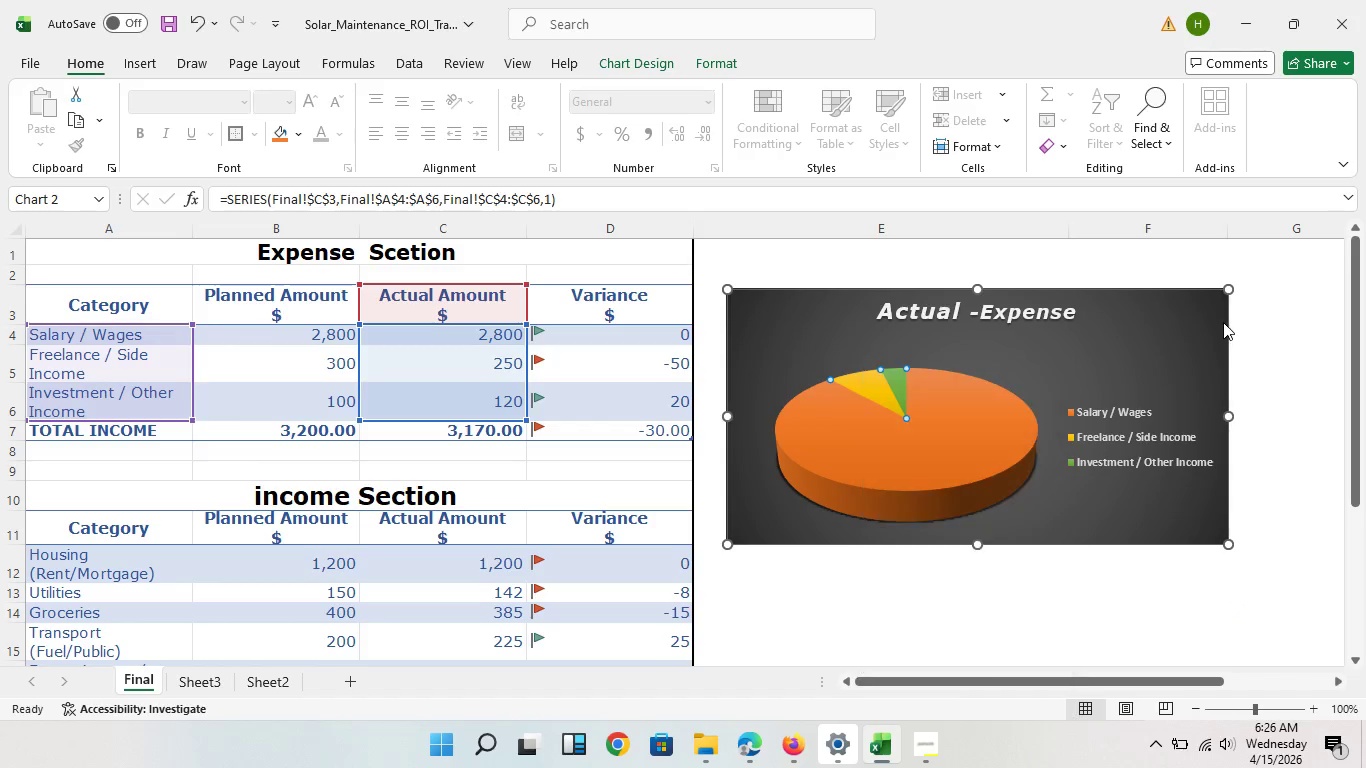 
left_click([1223, 322])
 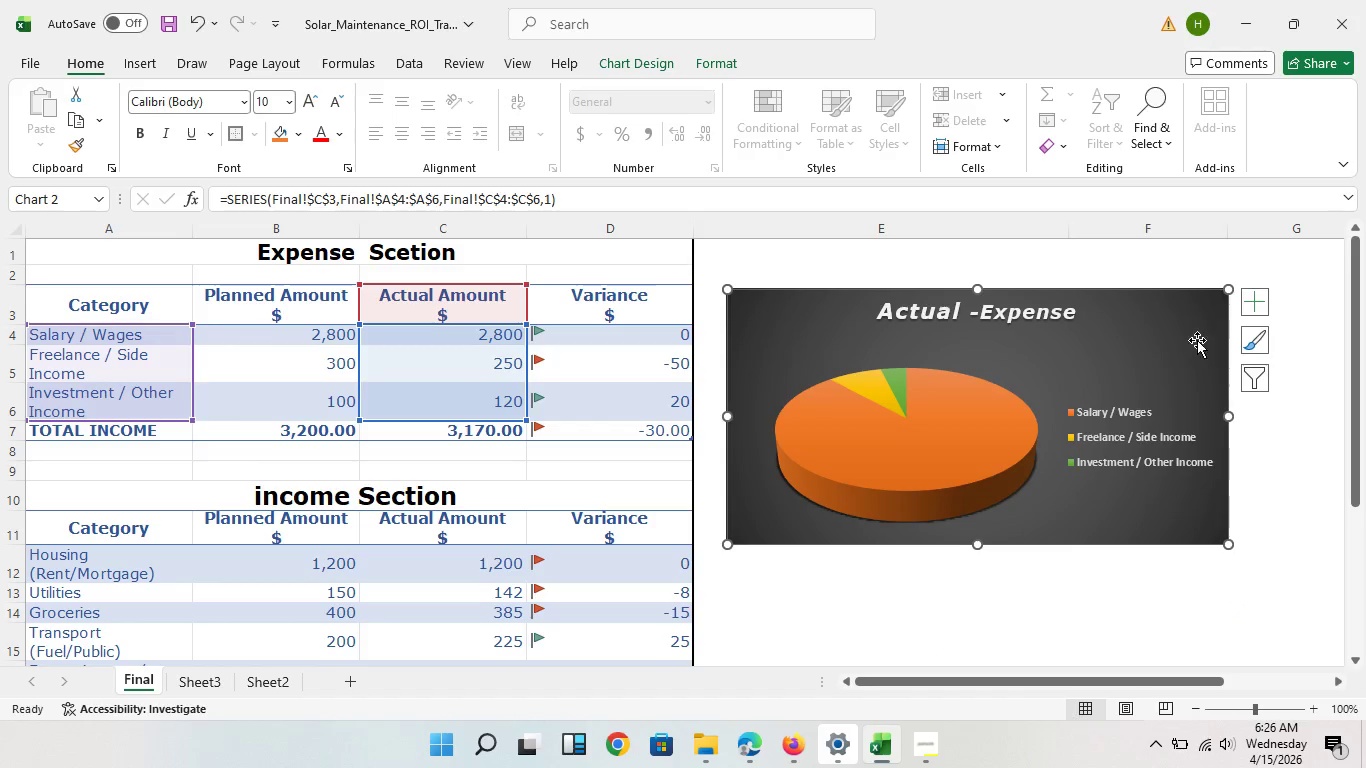 
left_click([1178, 353])
 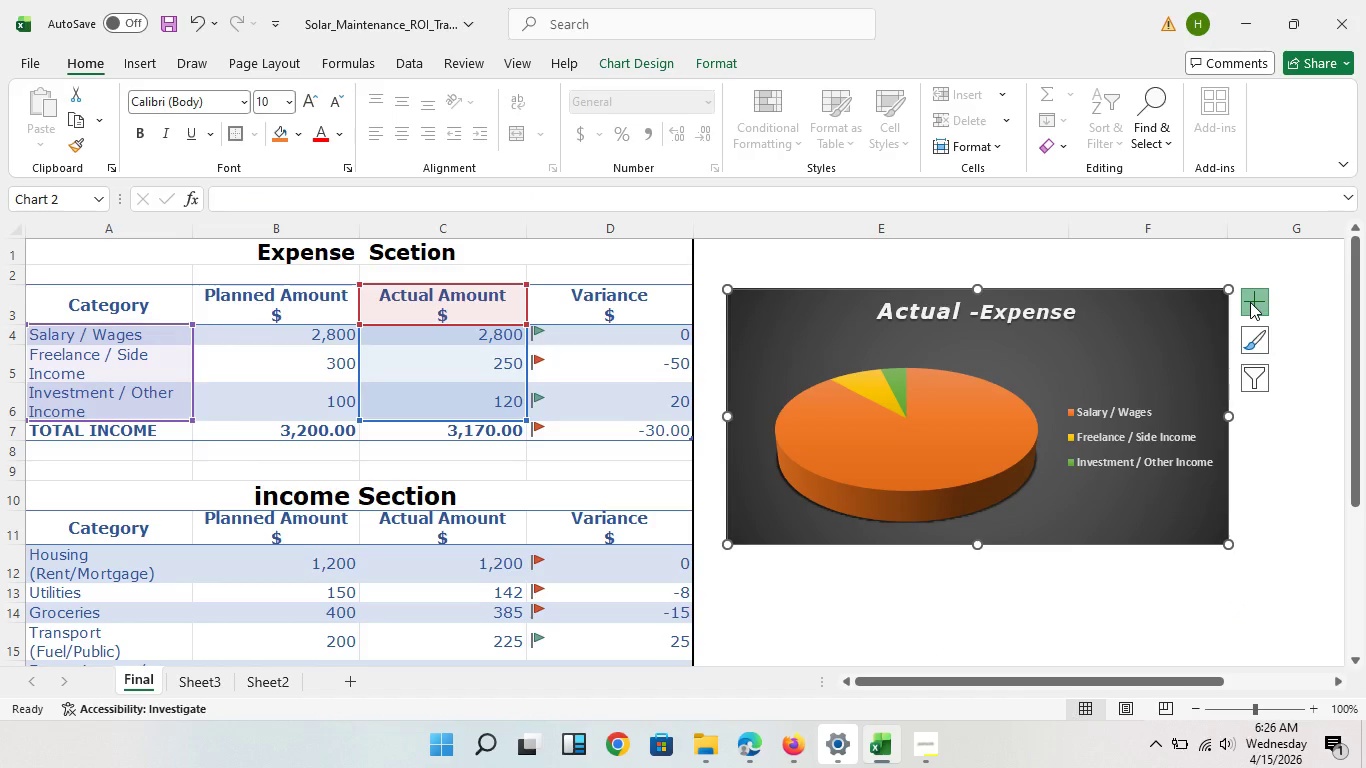 
left_click([1250, 302])
 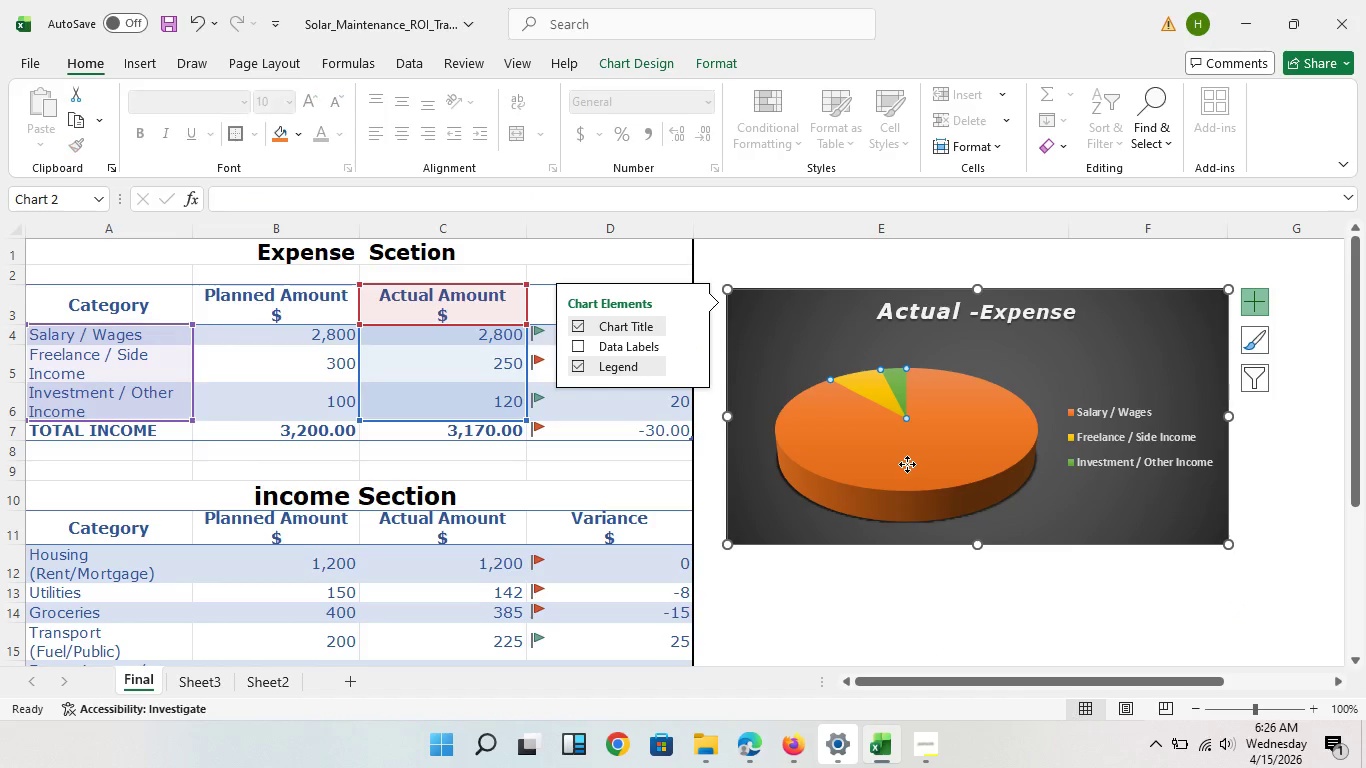 
left_click([907, 464])
 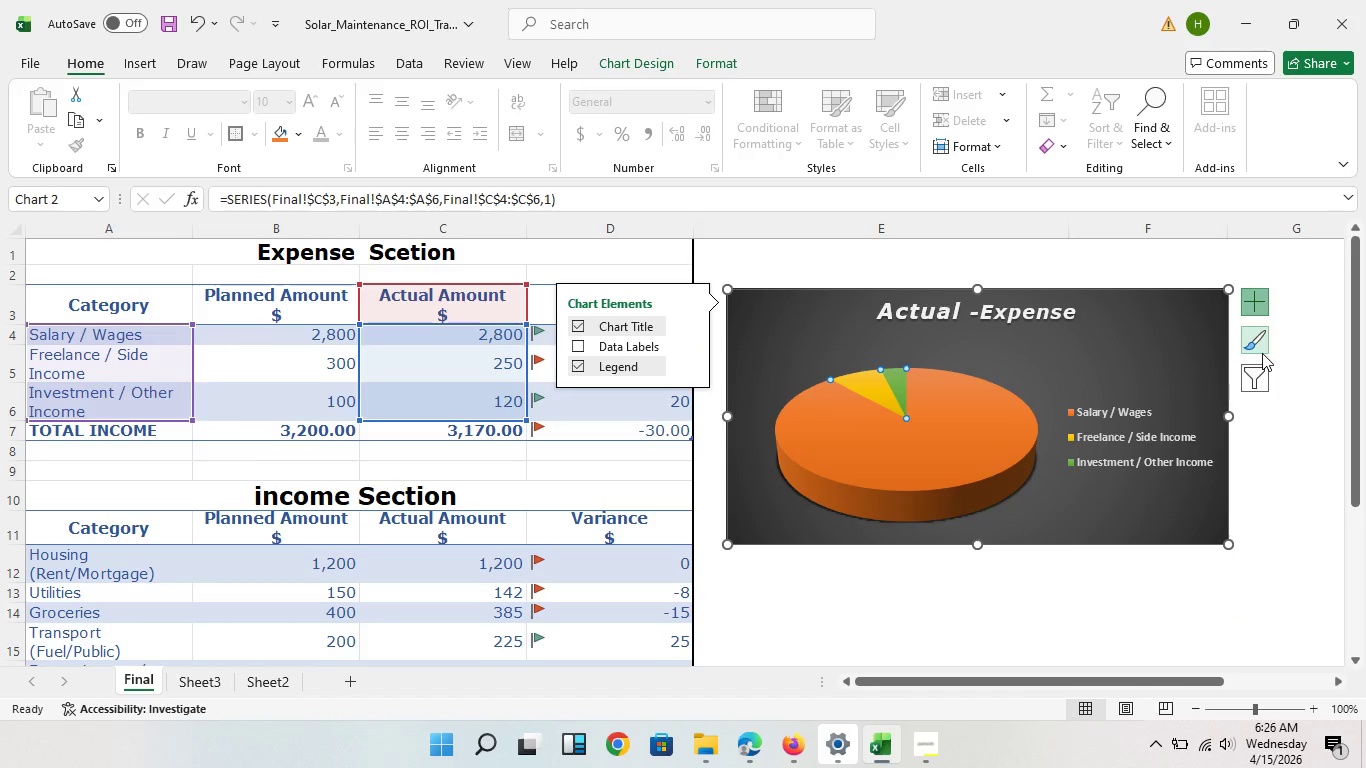 
left_click([1262, 353])
 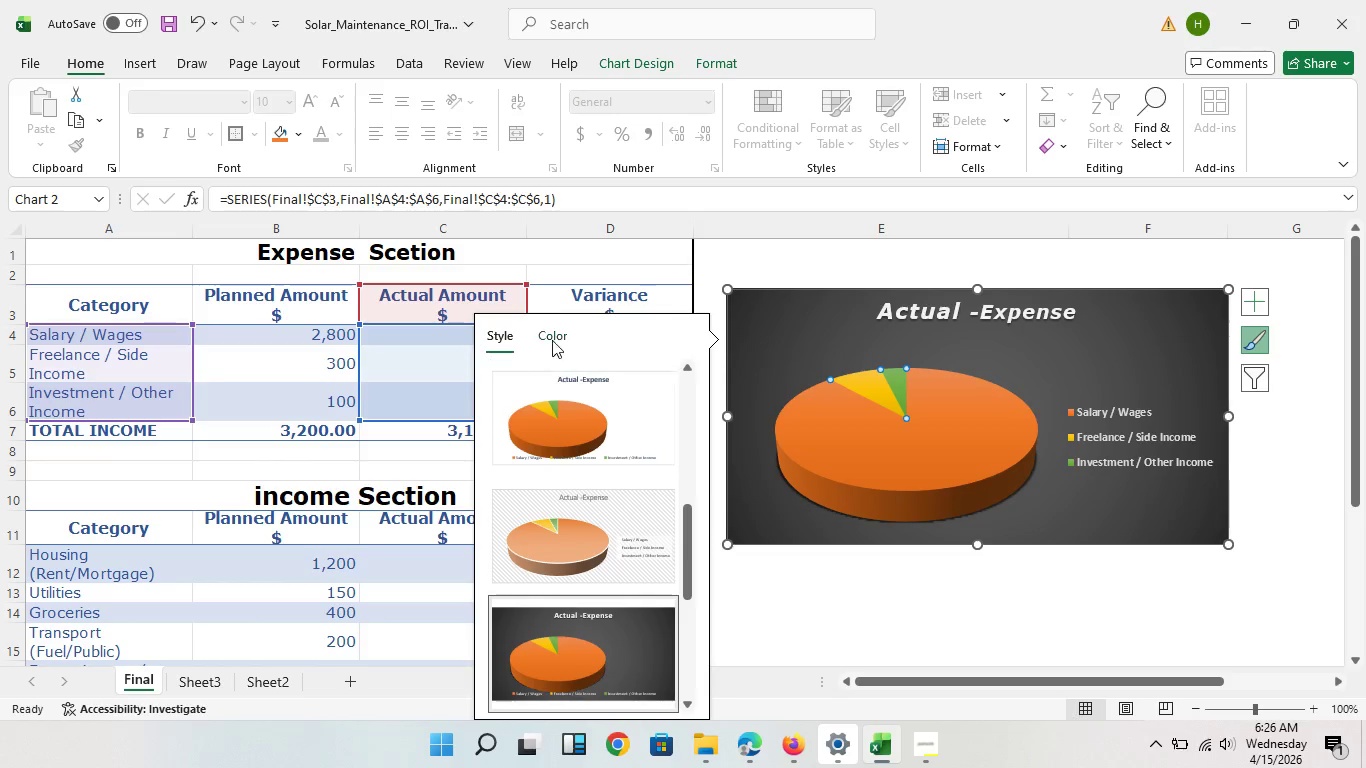 
left_click([552, 336])
 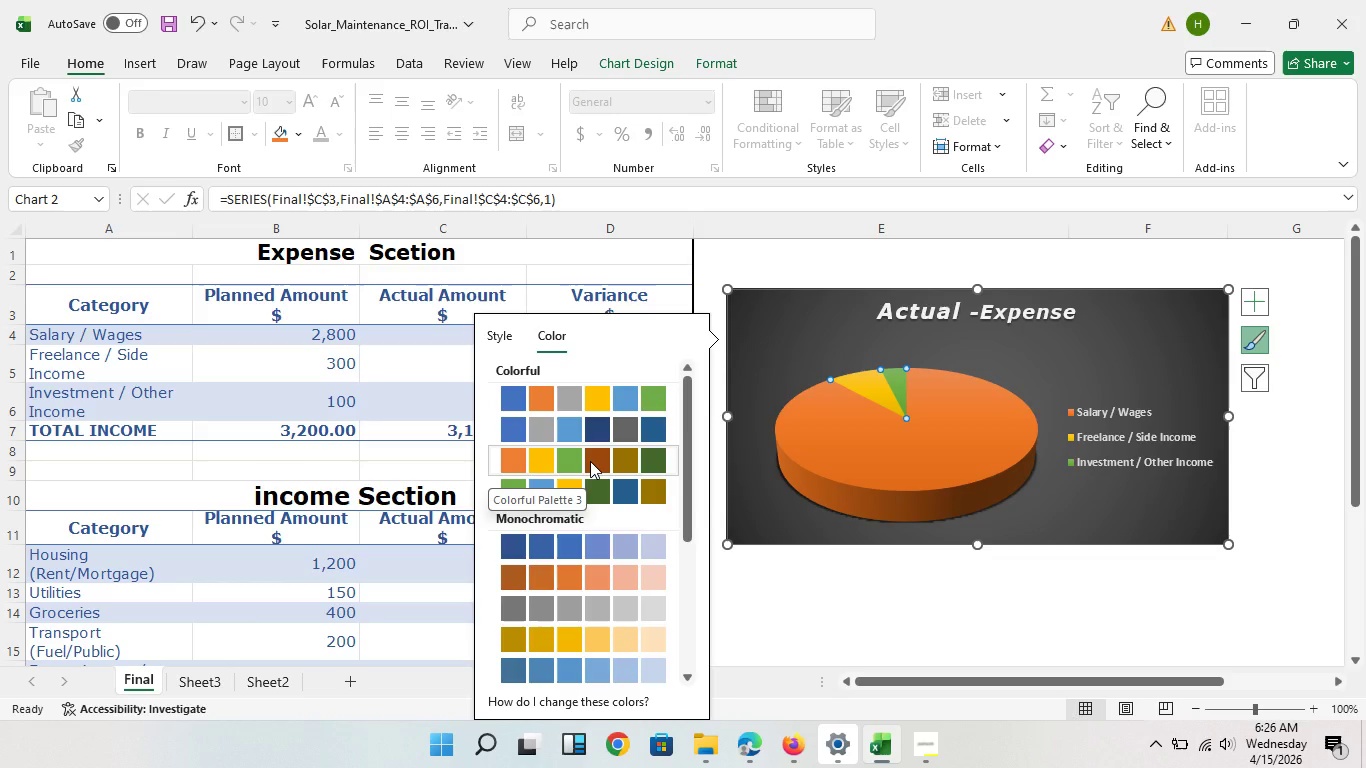 
wait(5.3)
 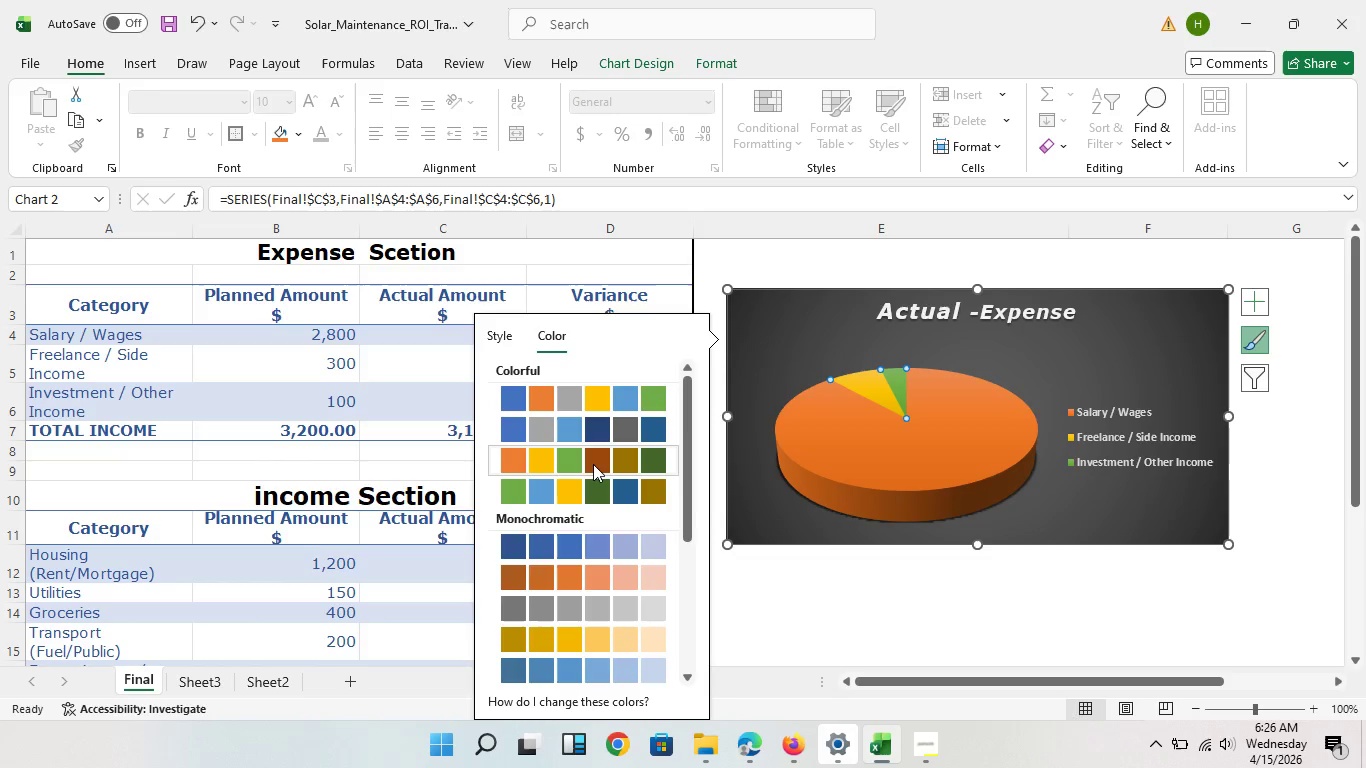 
left_click([591, 461])
 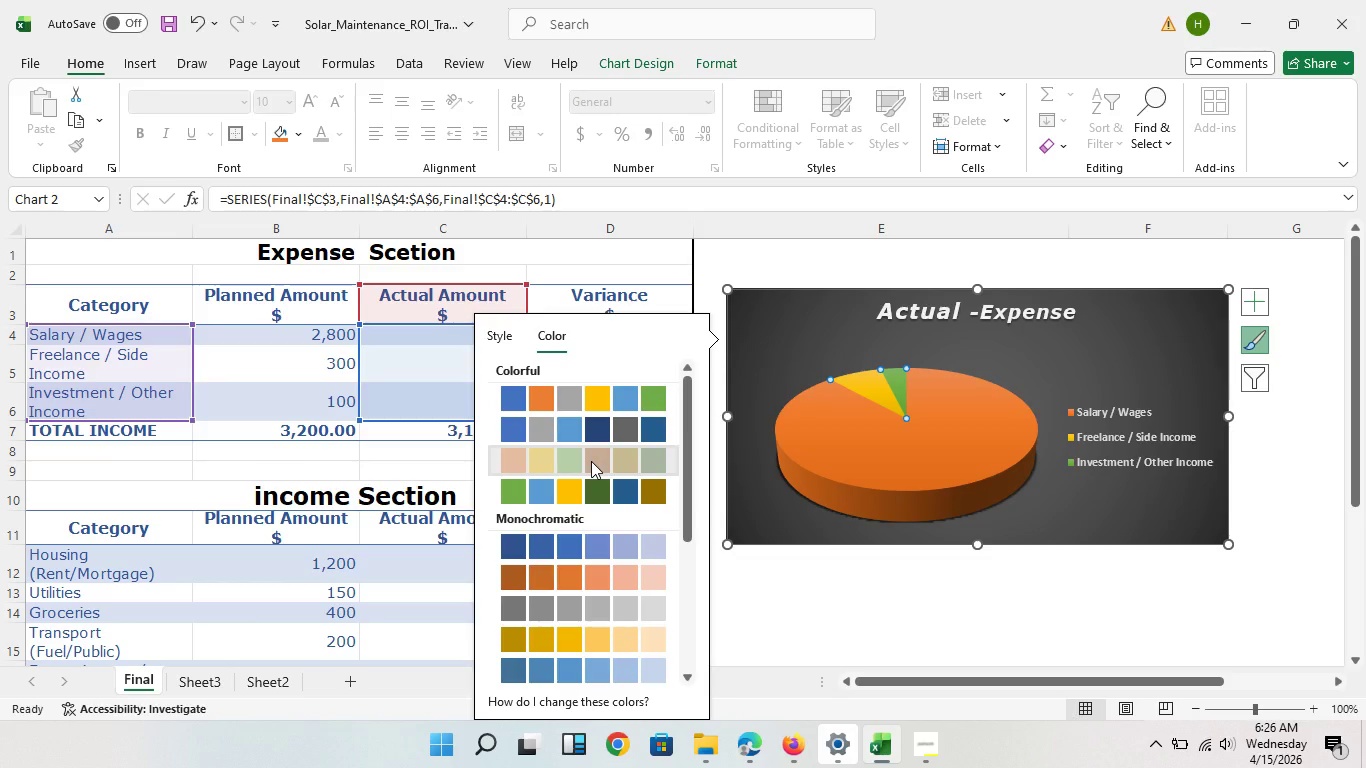 
left_click([591, 461])
 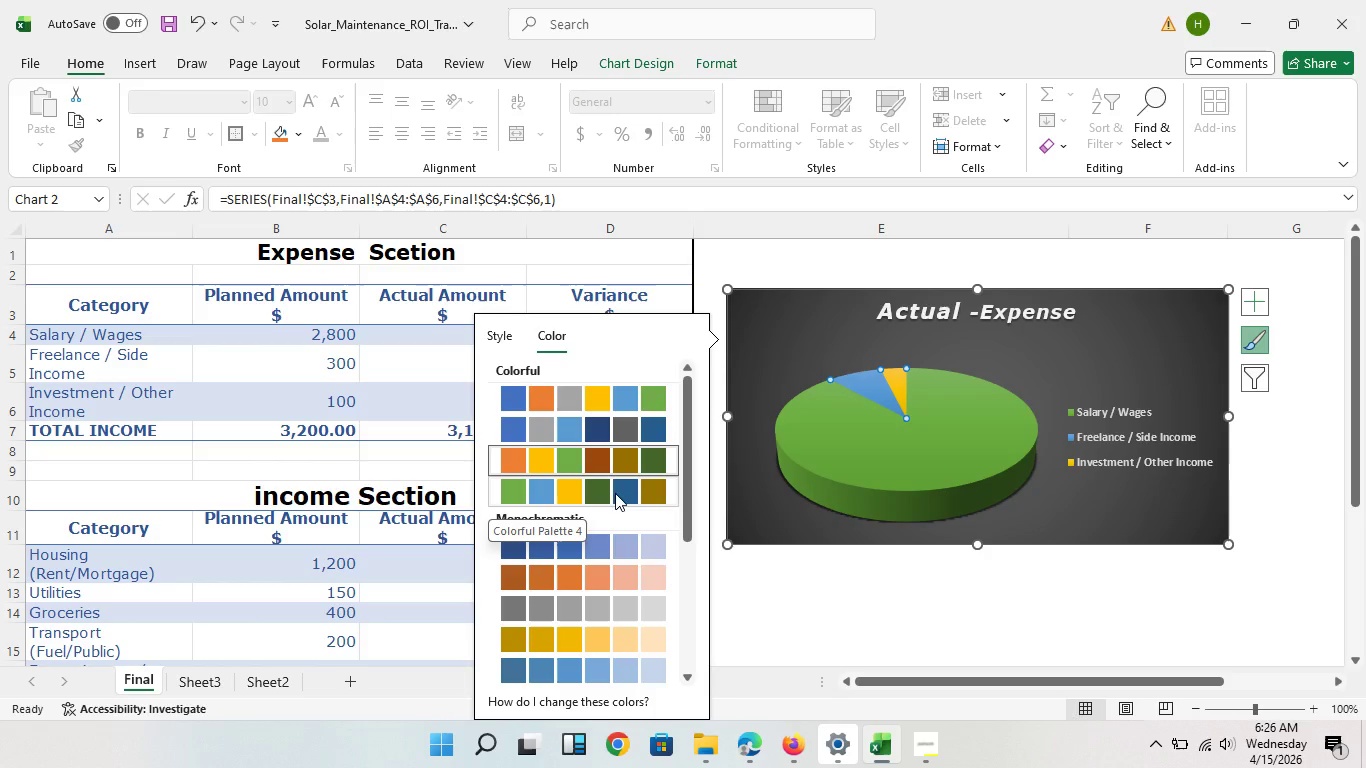 
left_click([618, 493])
 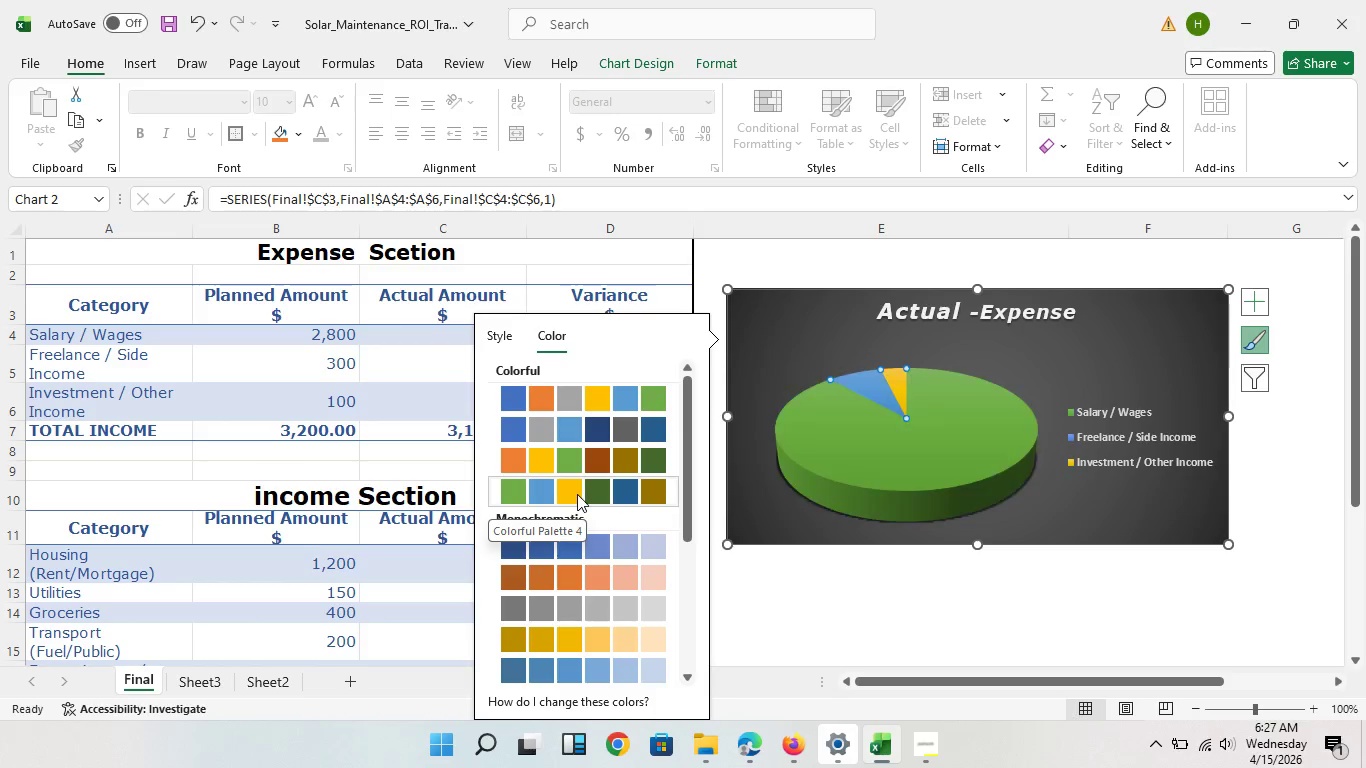 
left_click([579, 494])
 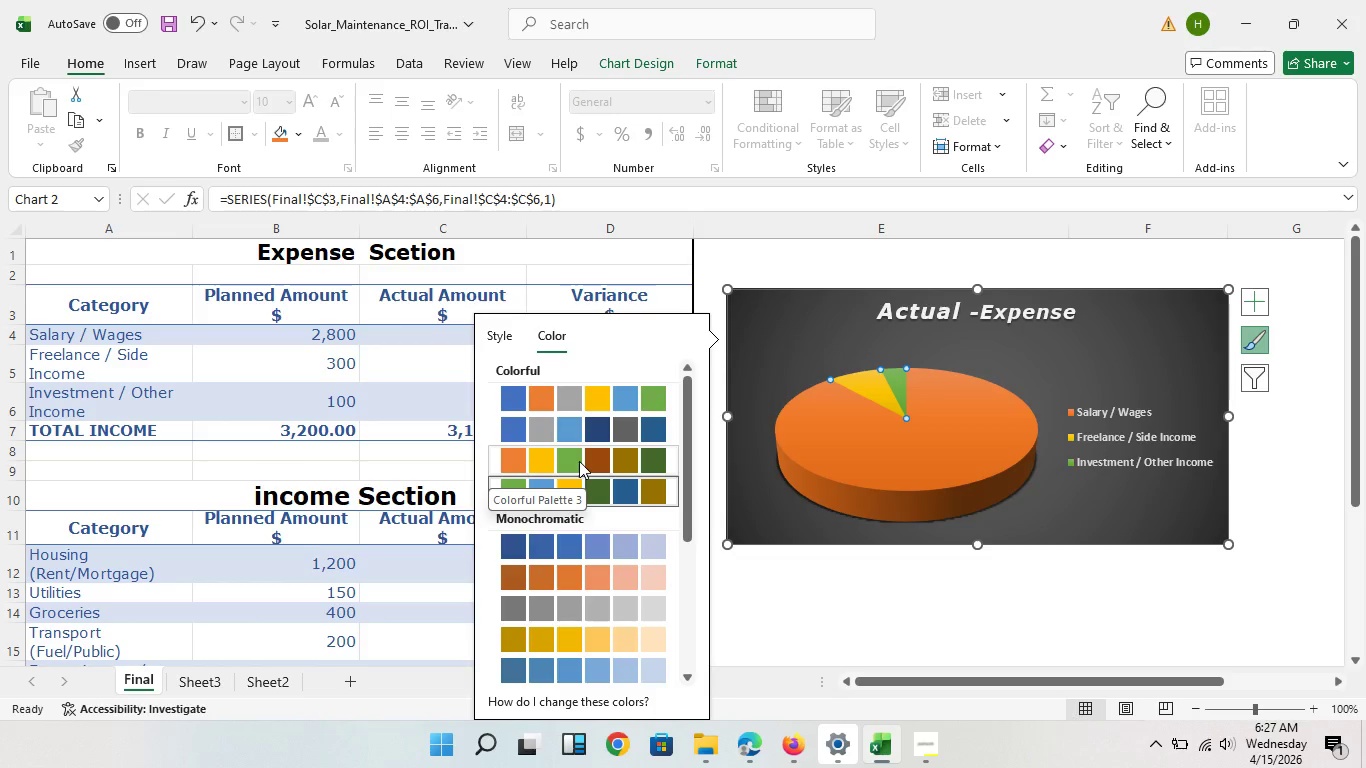 
left_click([579, 461])
 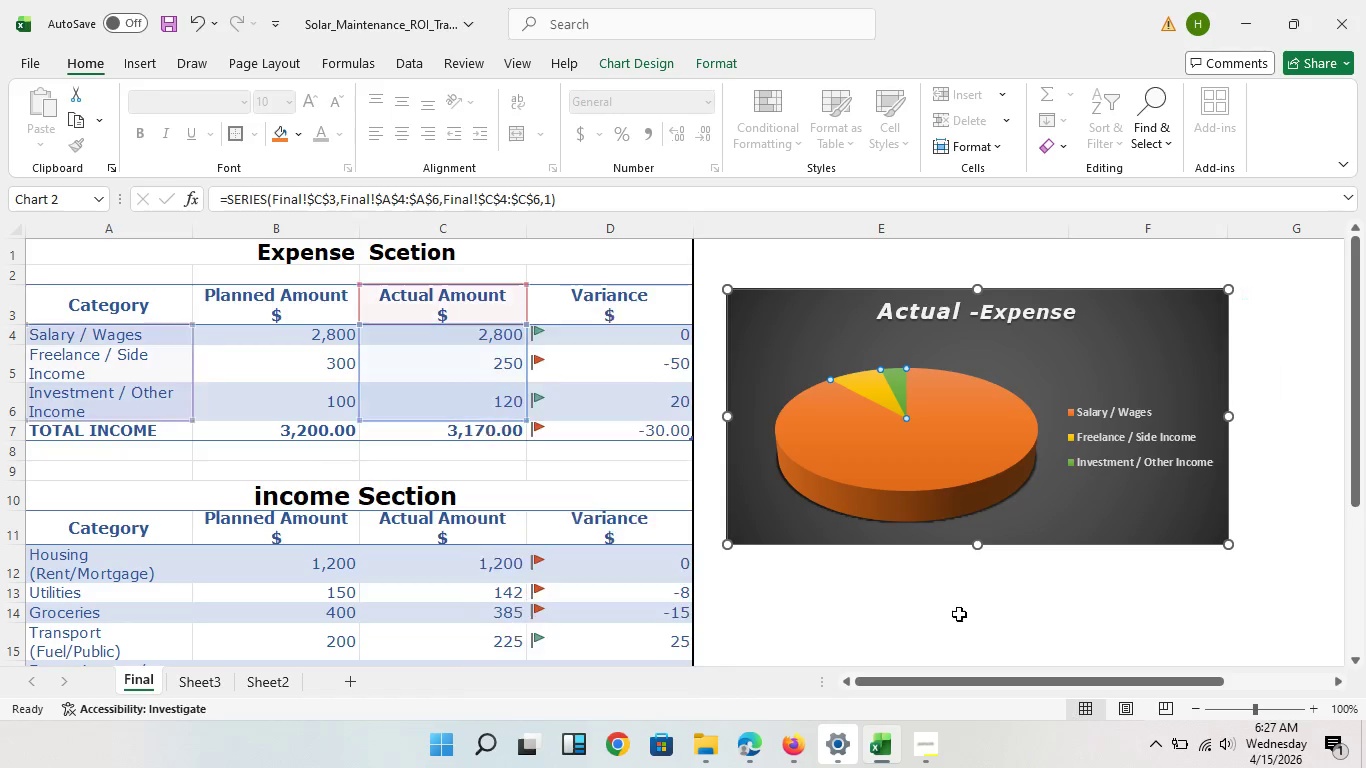 
left_click([959, 614])
 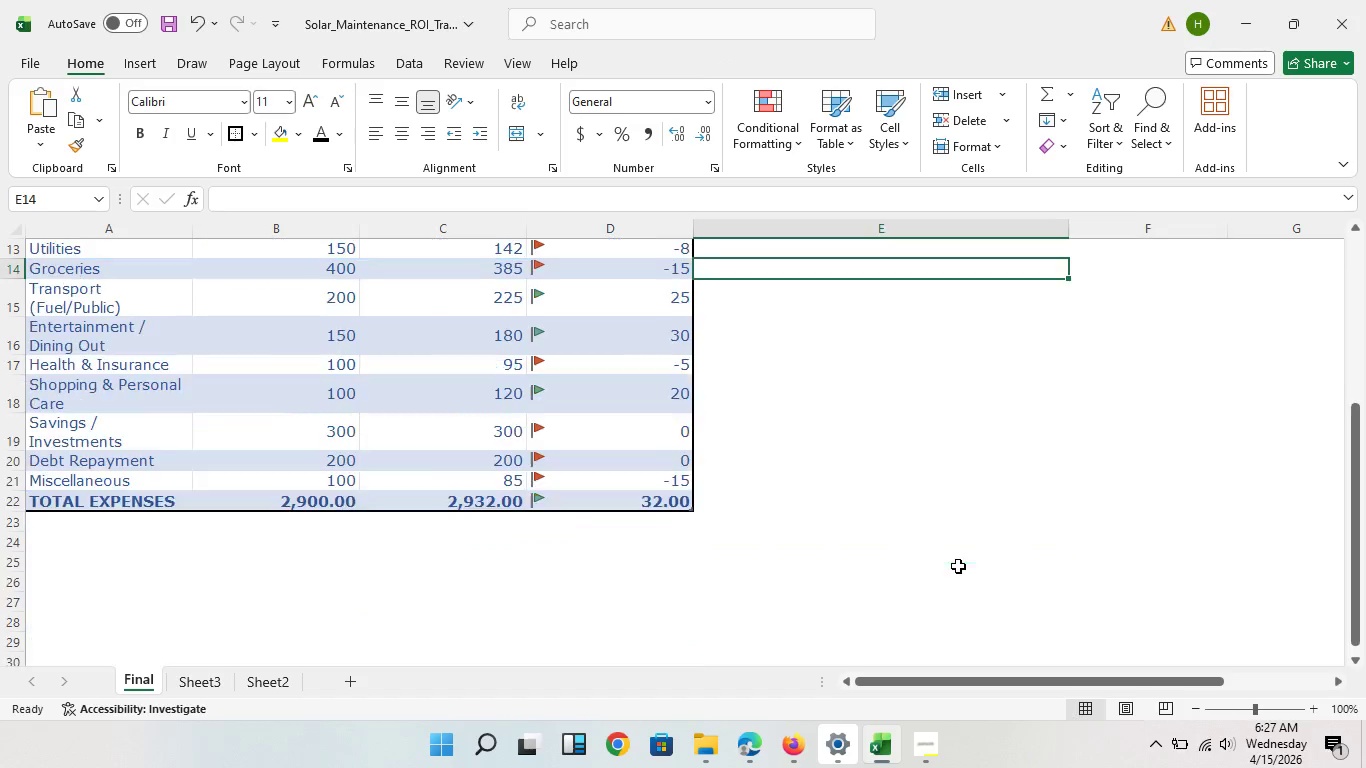 
scroll: coordinate [958, 566], scroll_direction: down, amount: 4.0
 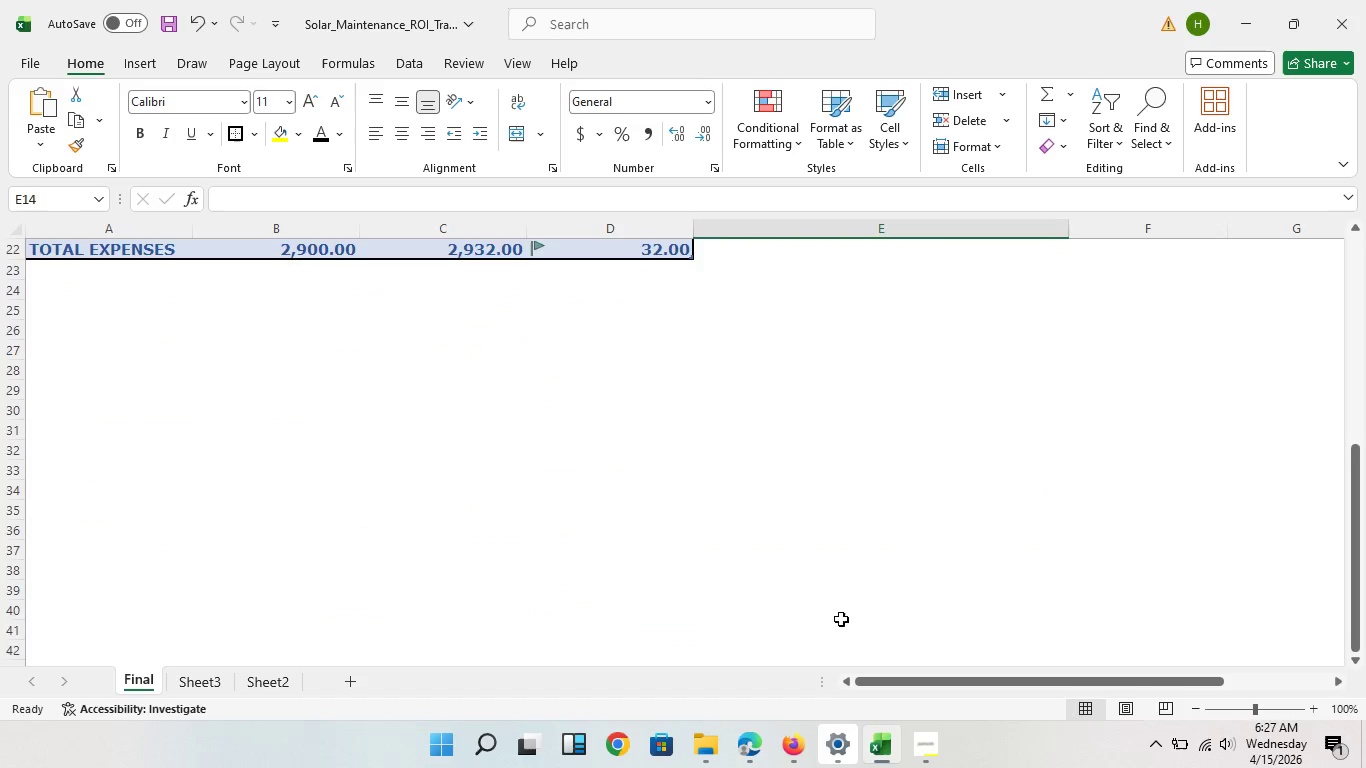 
scroll: coordinate [811, 610], scroll_direction: up, amount: 6.0
 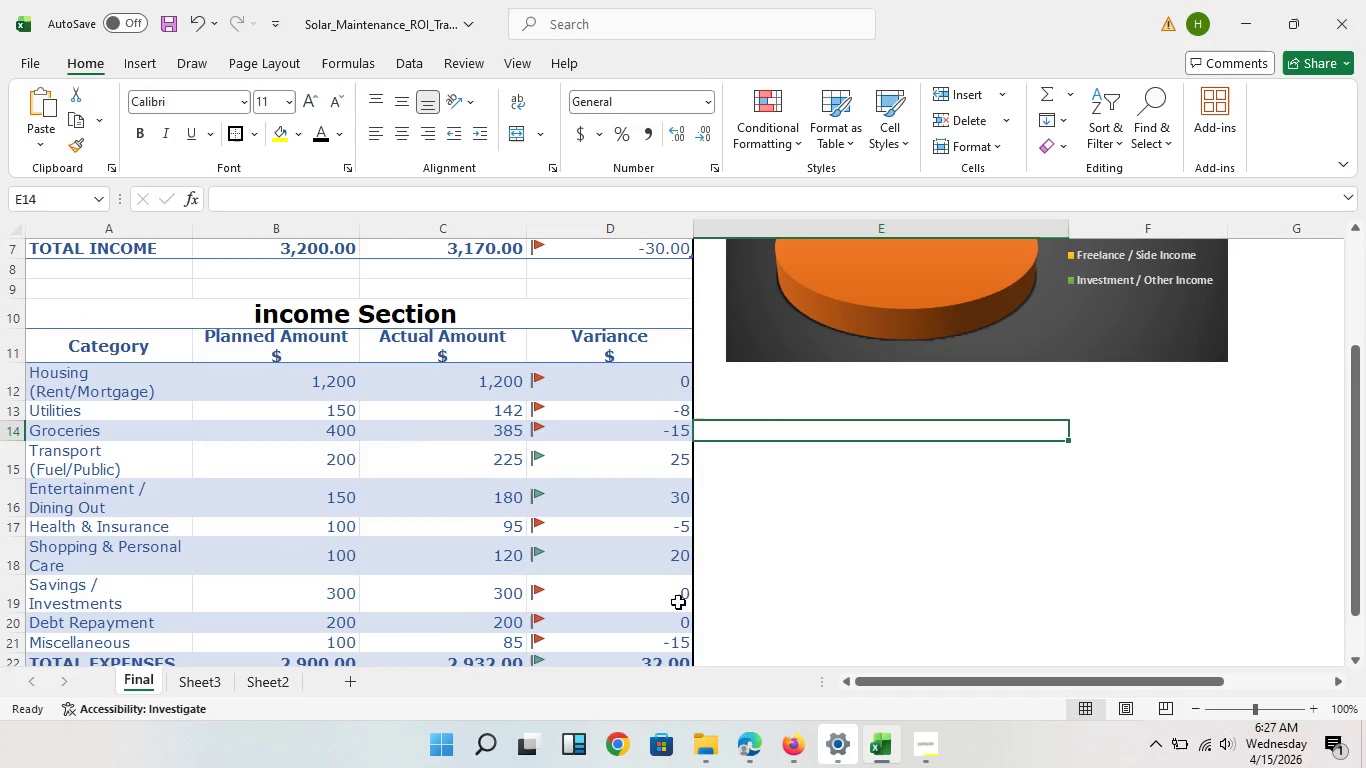 
scroll: coordinate [678, 602], scroll_direction: down, amount: 2.0
 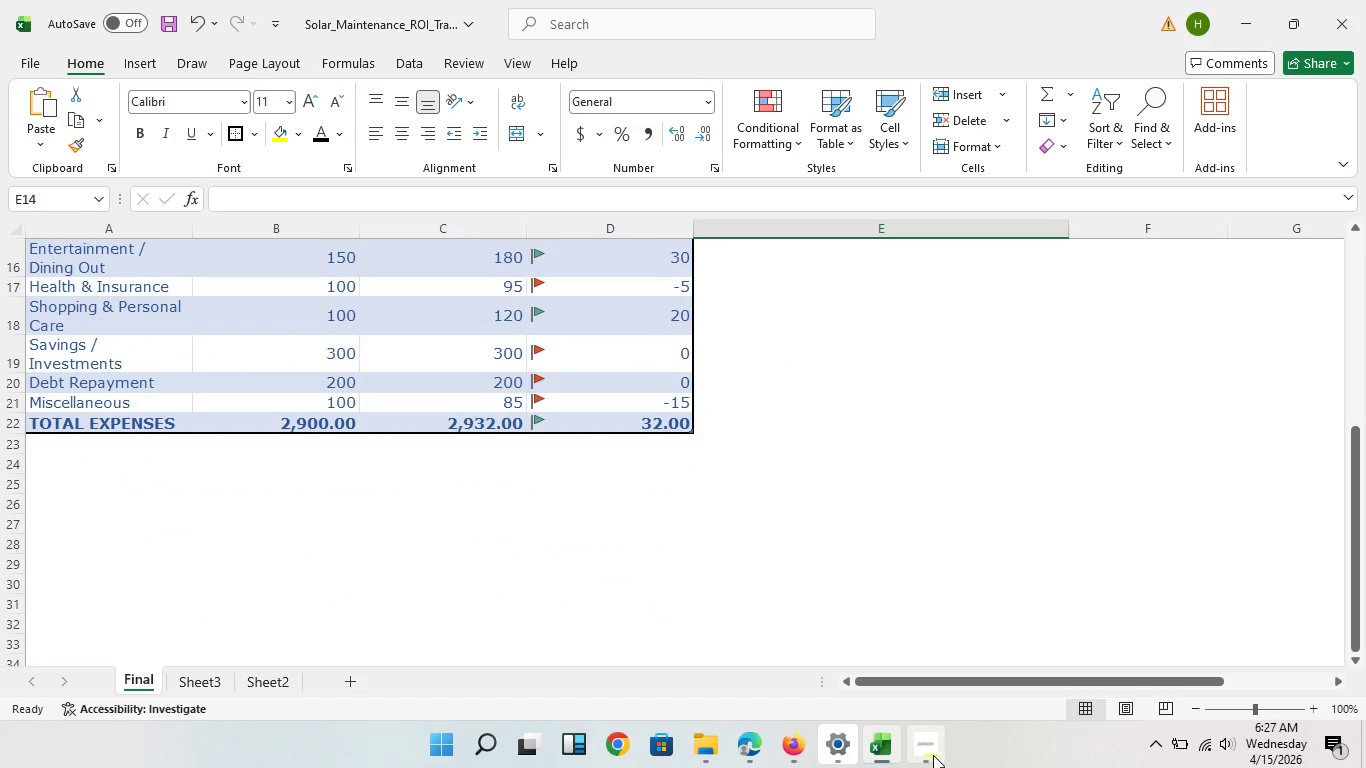 
left_click([933, 755])